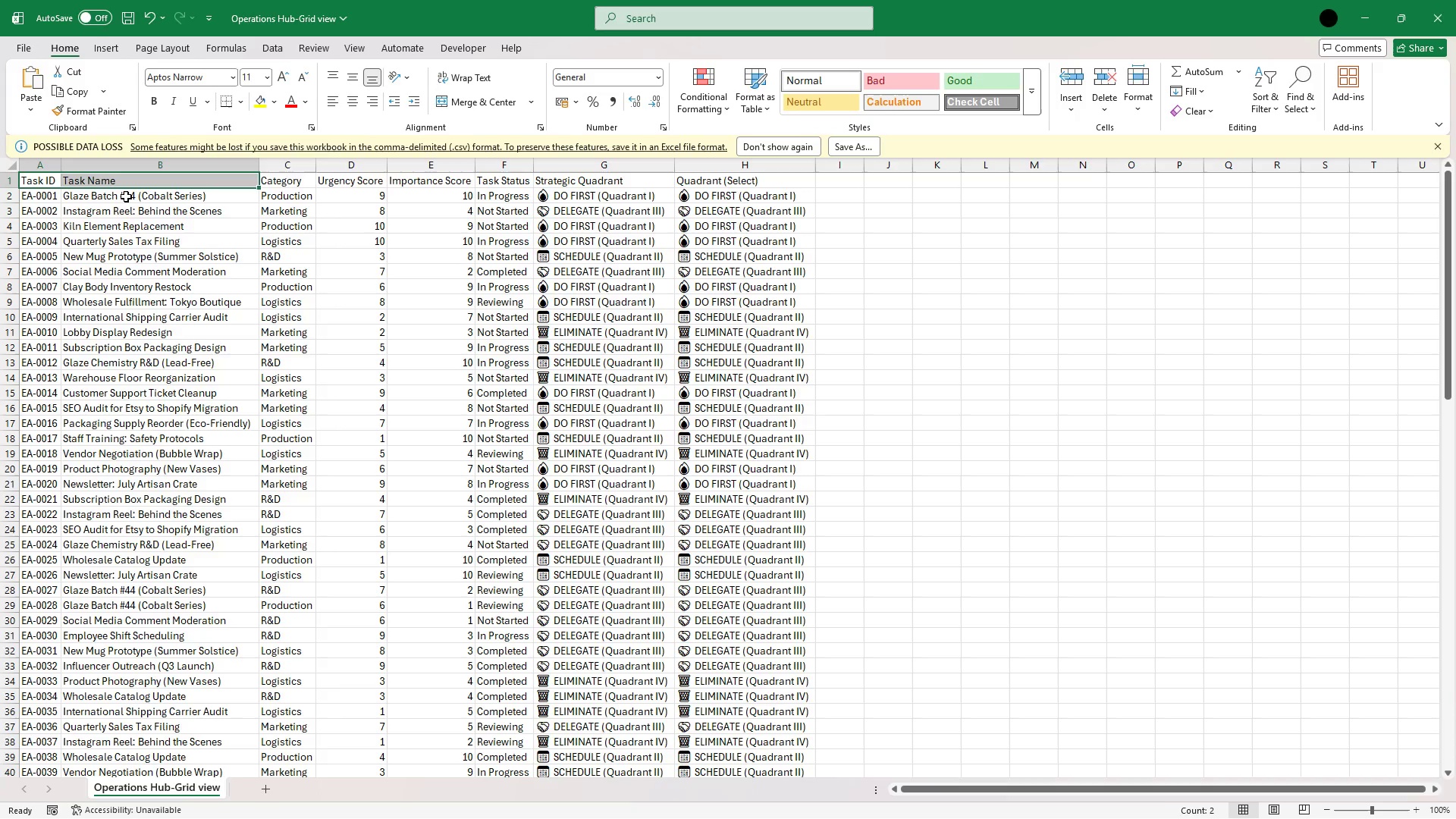 
key(Shift+ArrowRight)
 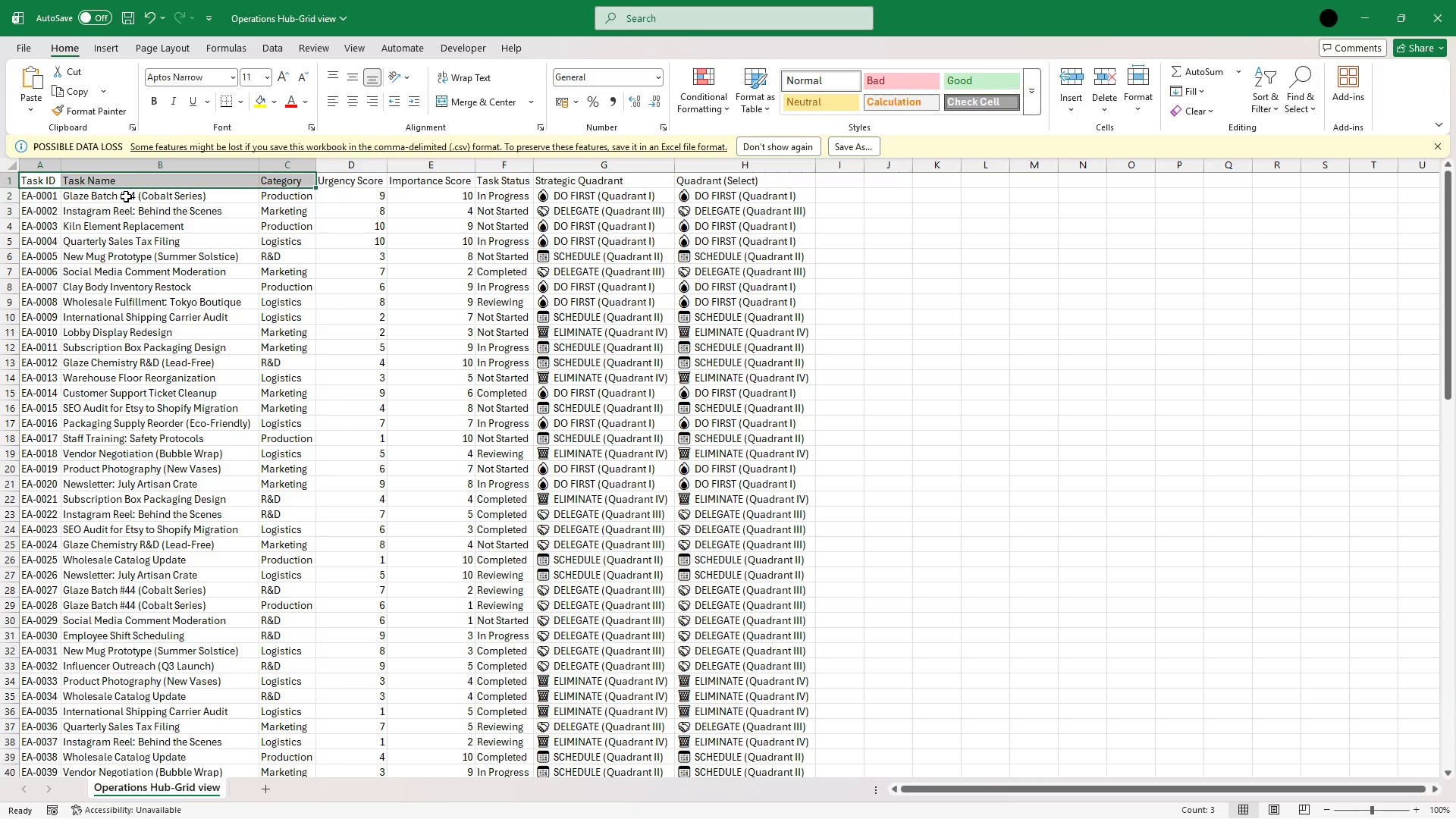 
key(Shift+ArrowRight)
 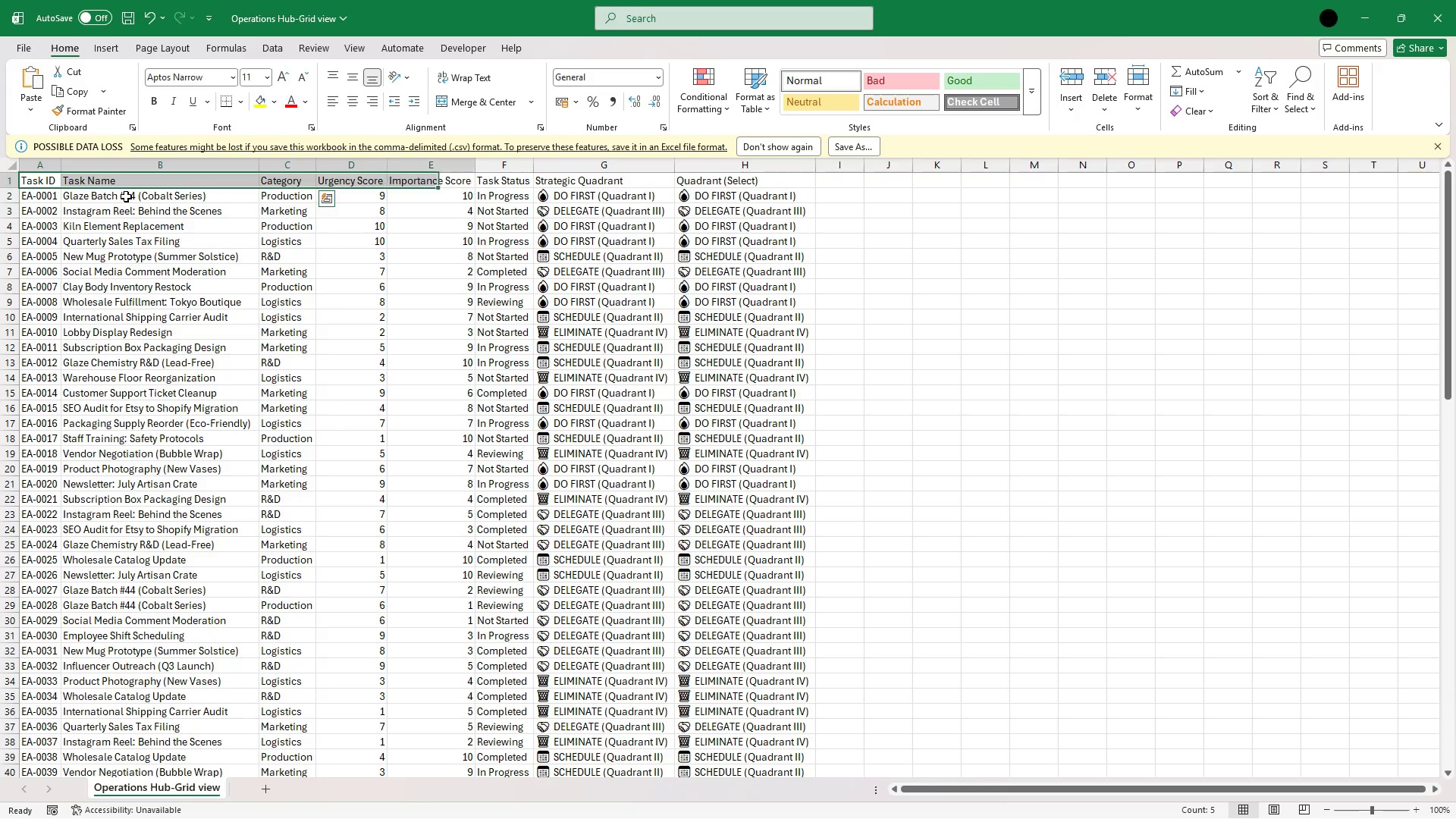 
key(Shift+ArrowRight)
 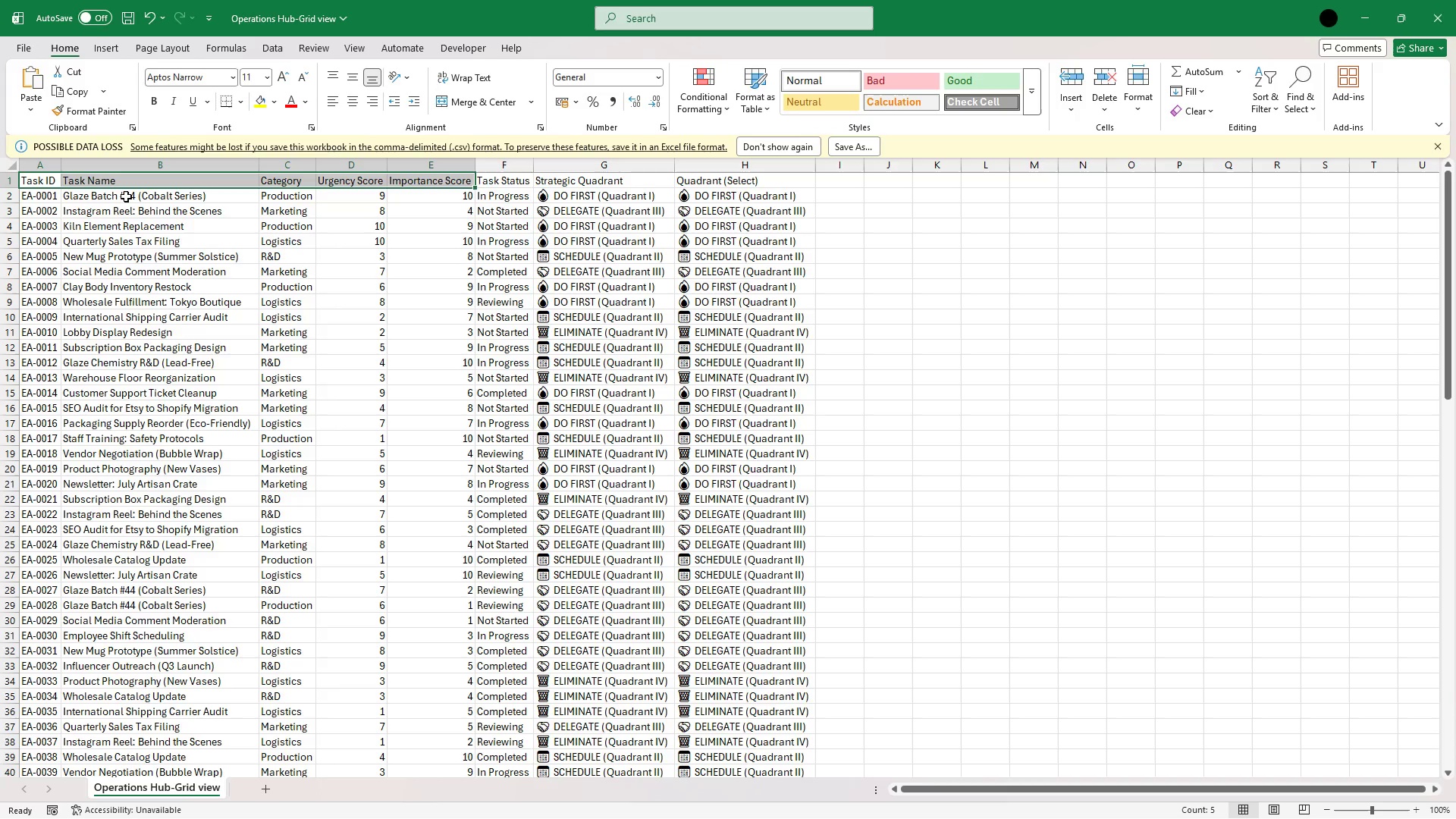 
key(Shift+ArrowRight)
 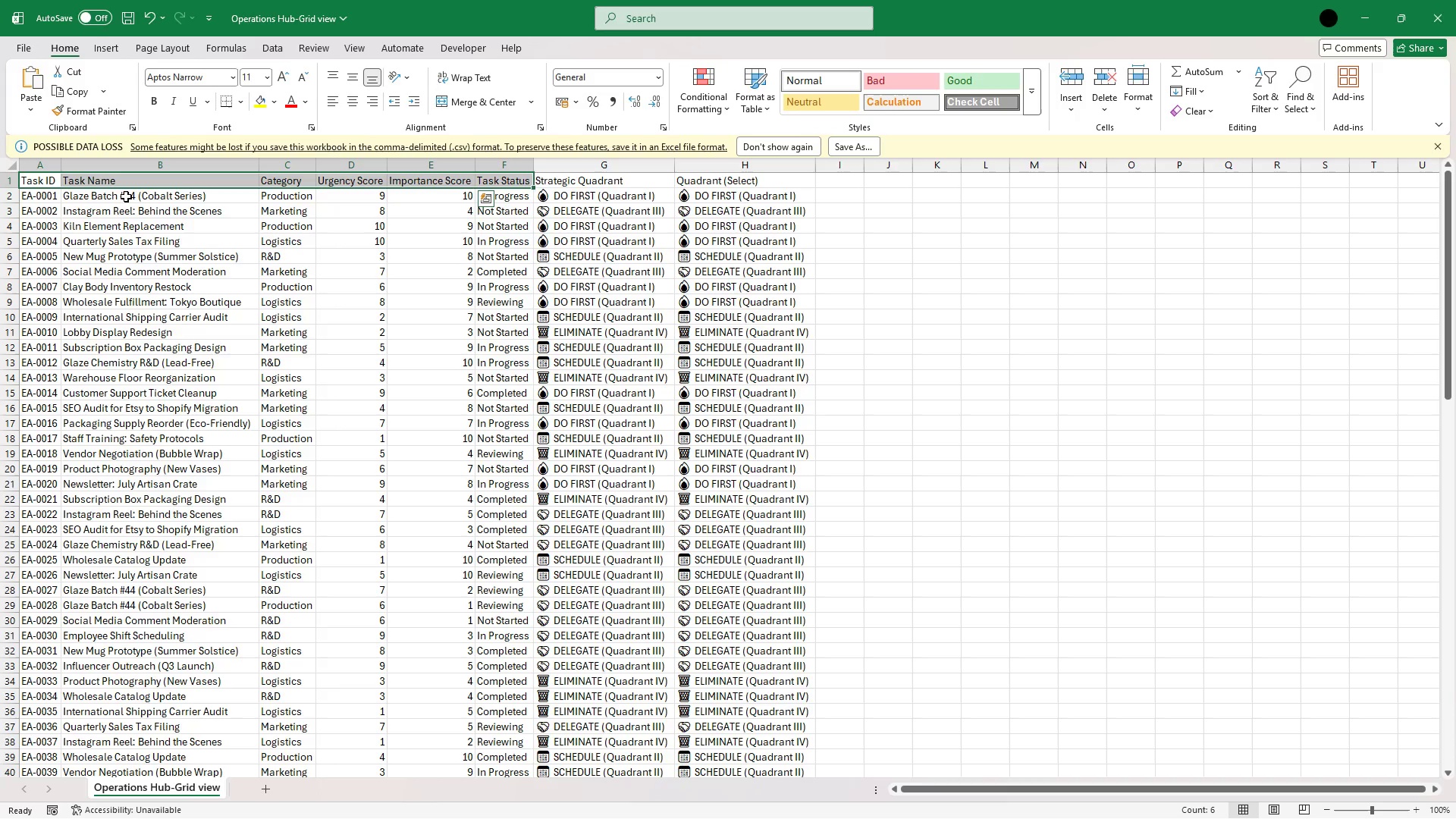 
key(Shift+ArrowRight)
 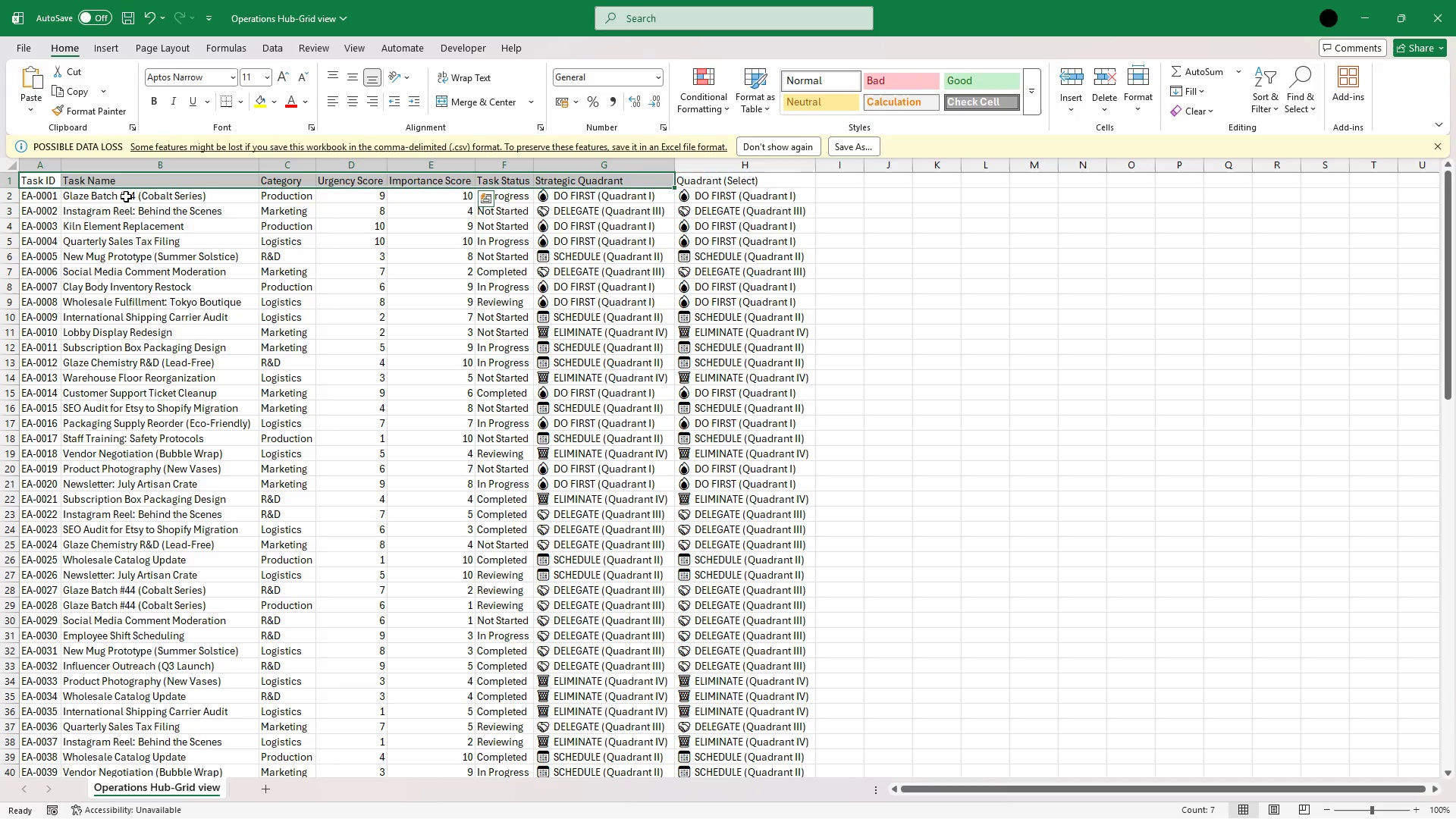 
key(Shift+ArrowRight)
 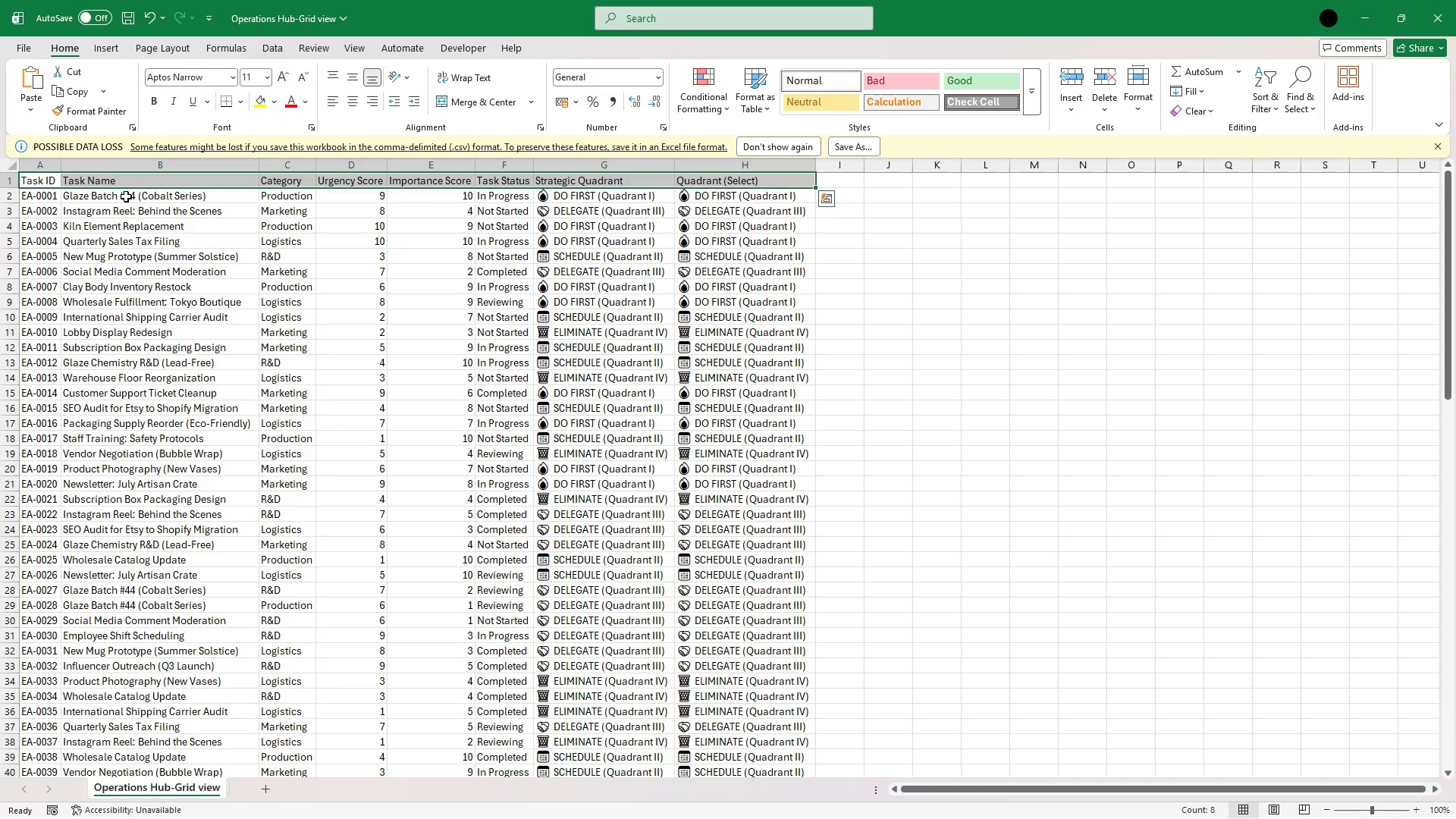 
key(Control+B)
 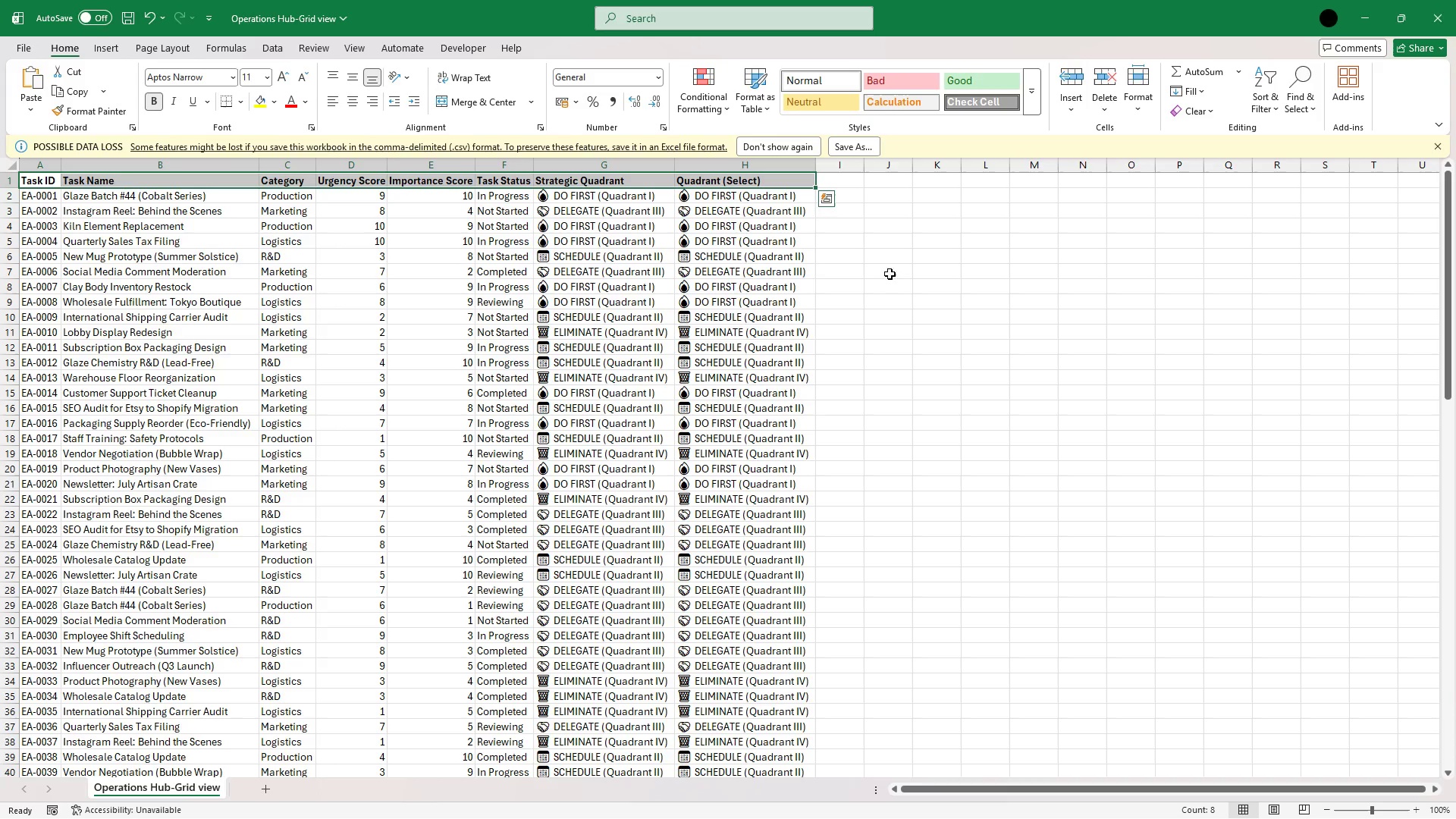 
left_click([799, 255])
 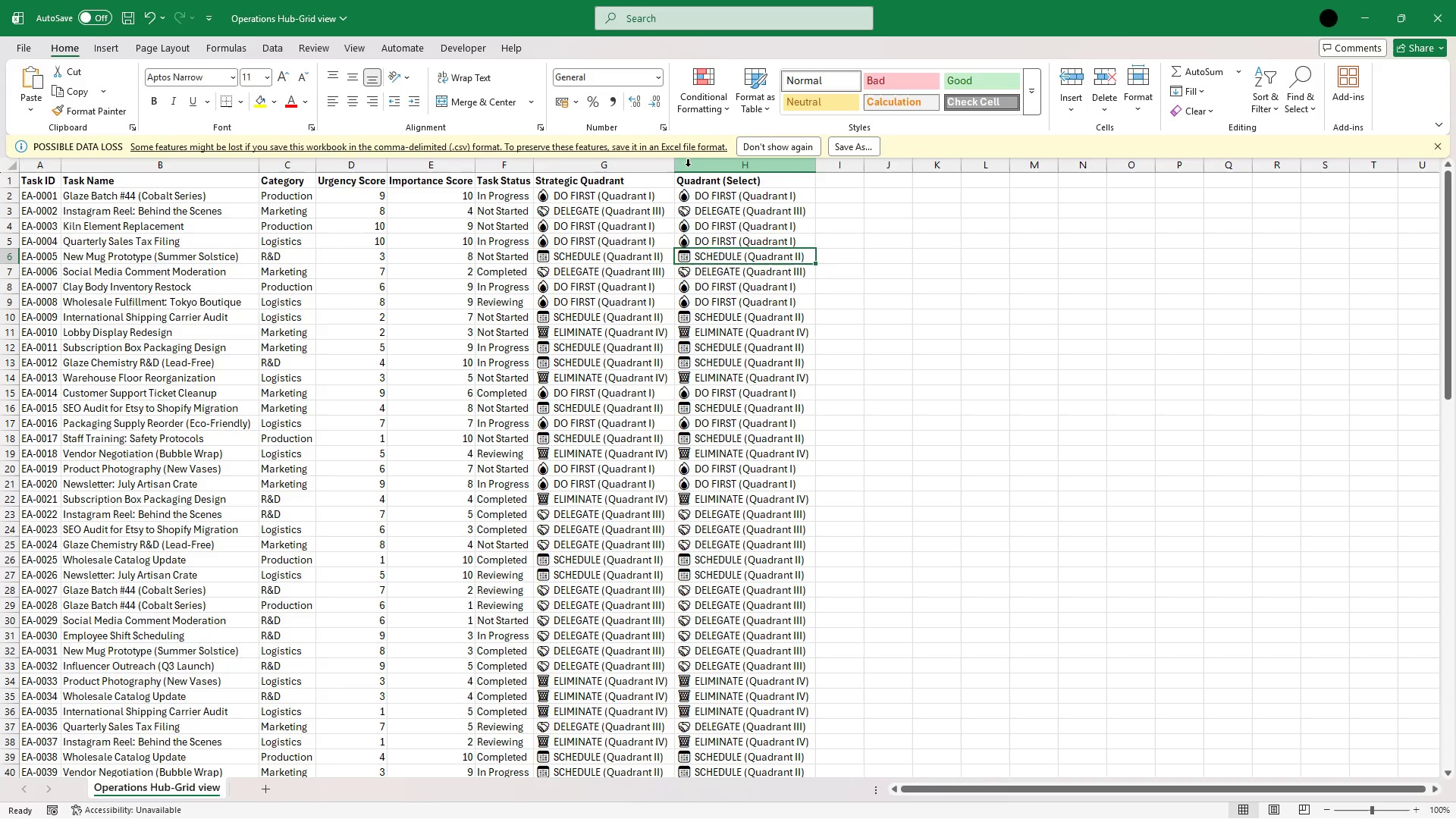 
left_click([676, 165])
 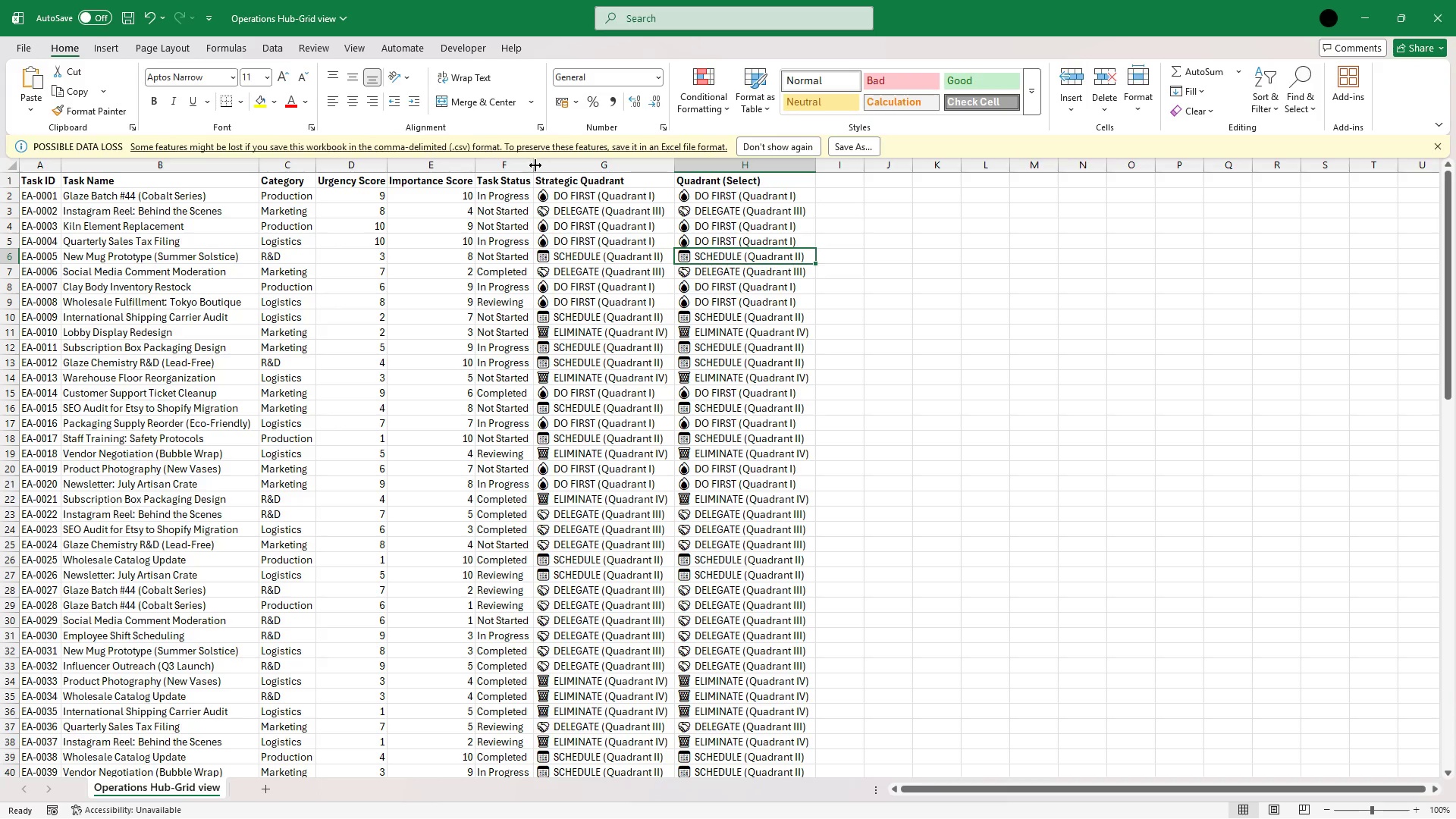 
double_click([532, 167])
 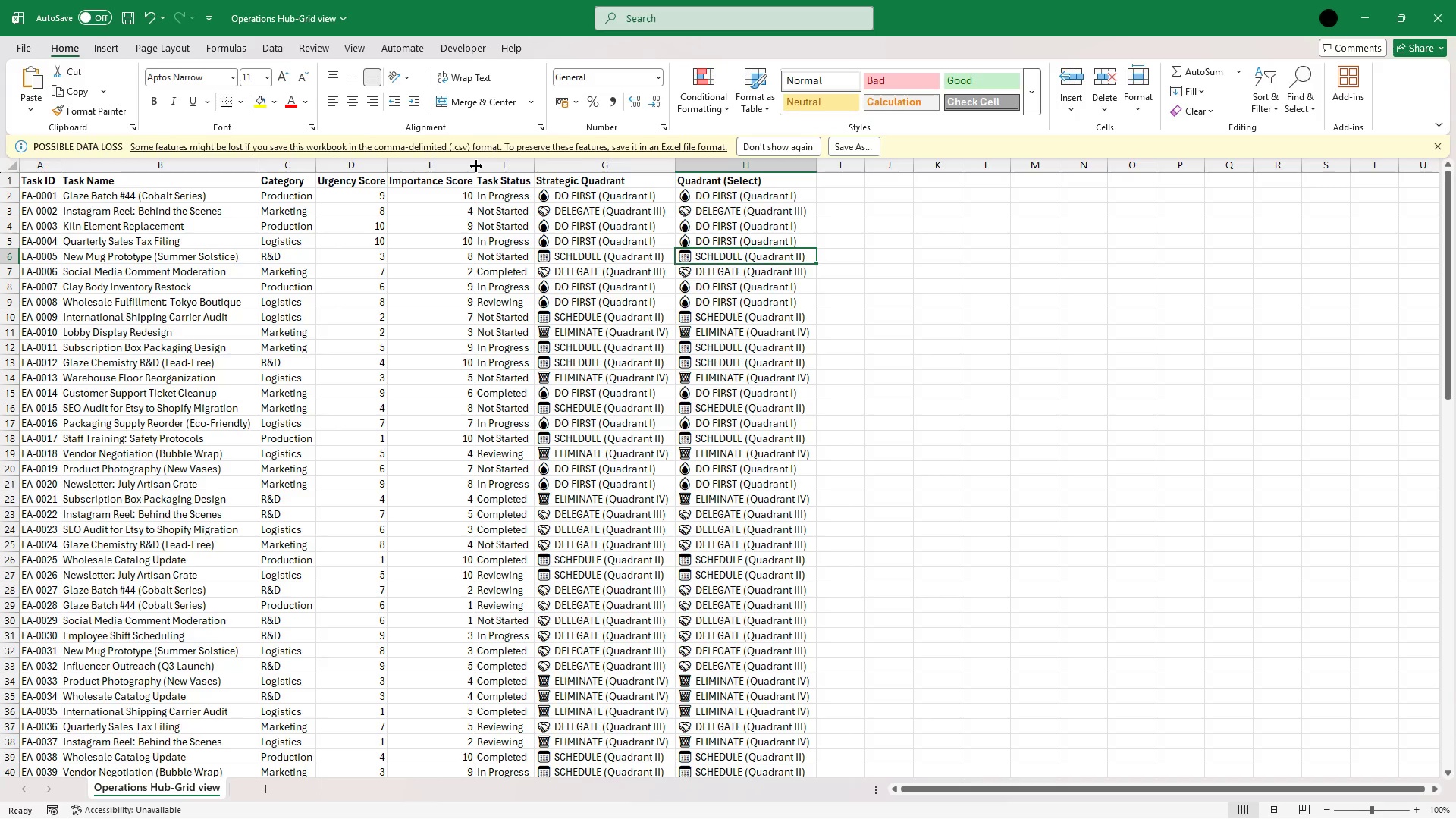 
double_click([476, 166])
 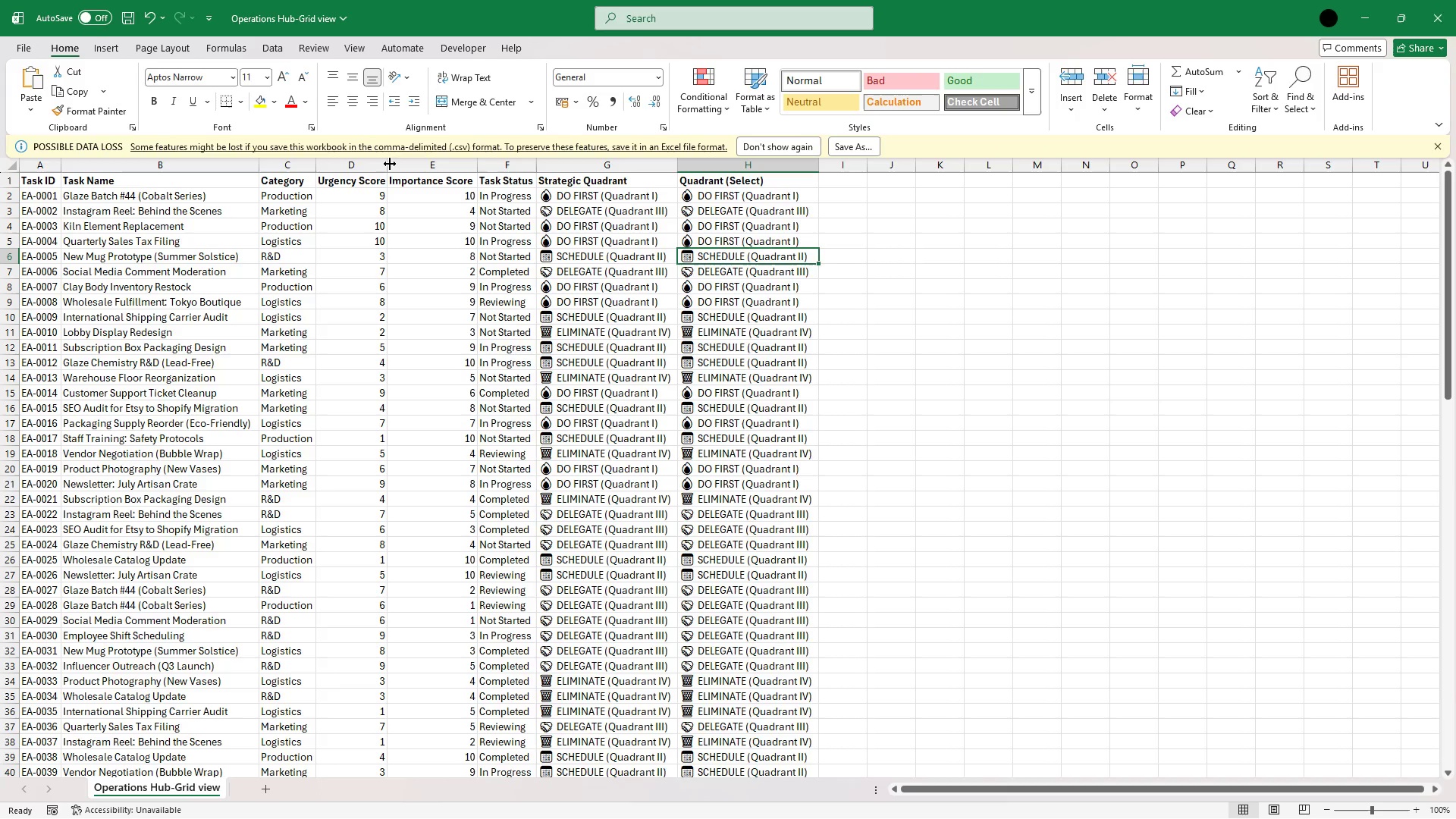 
double_click([390, 164])
 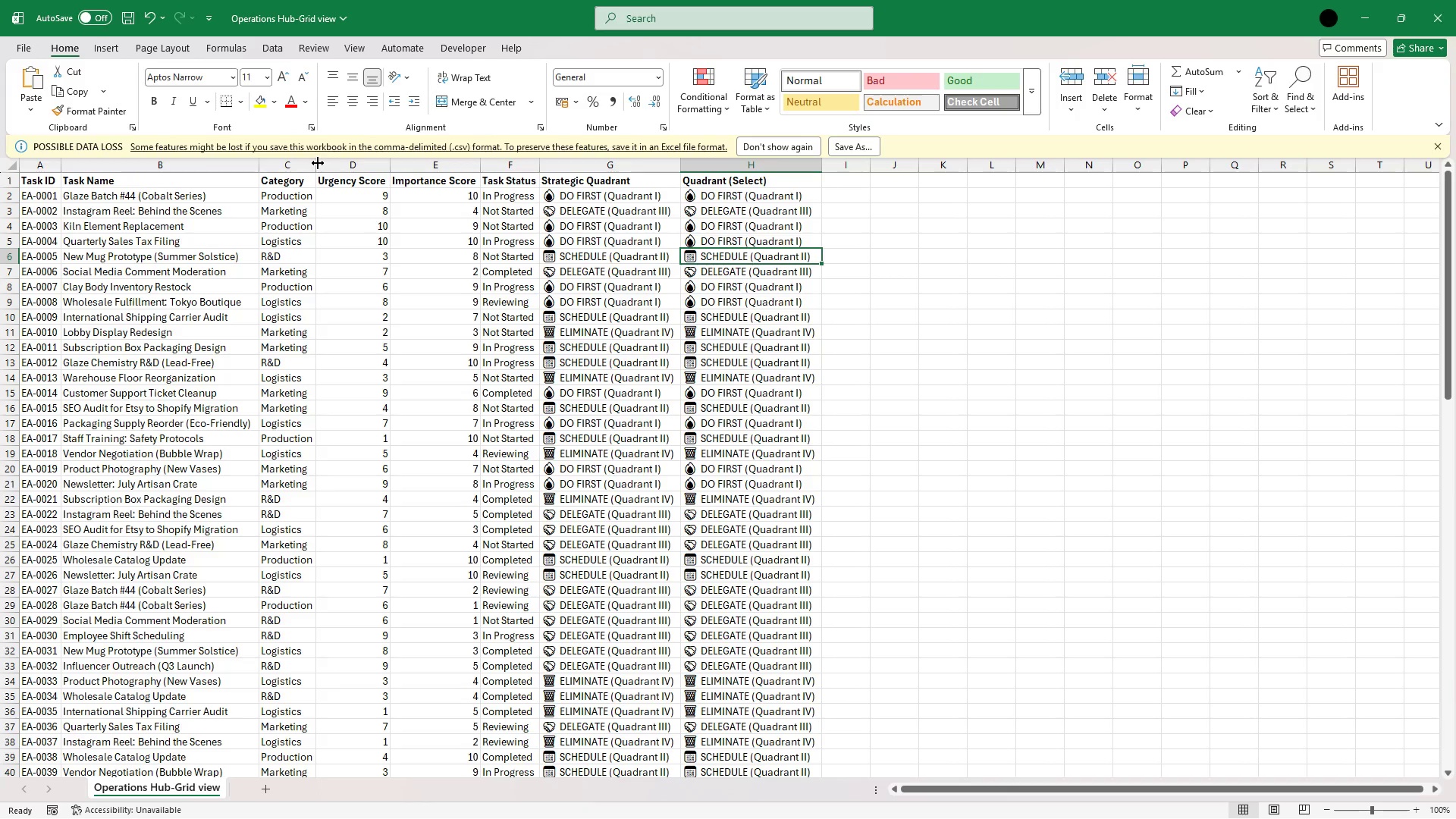 
double_click([318, 163])
 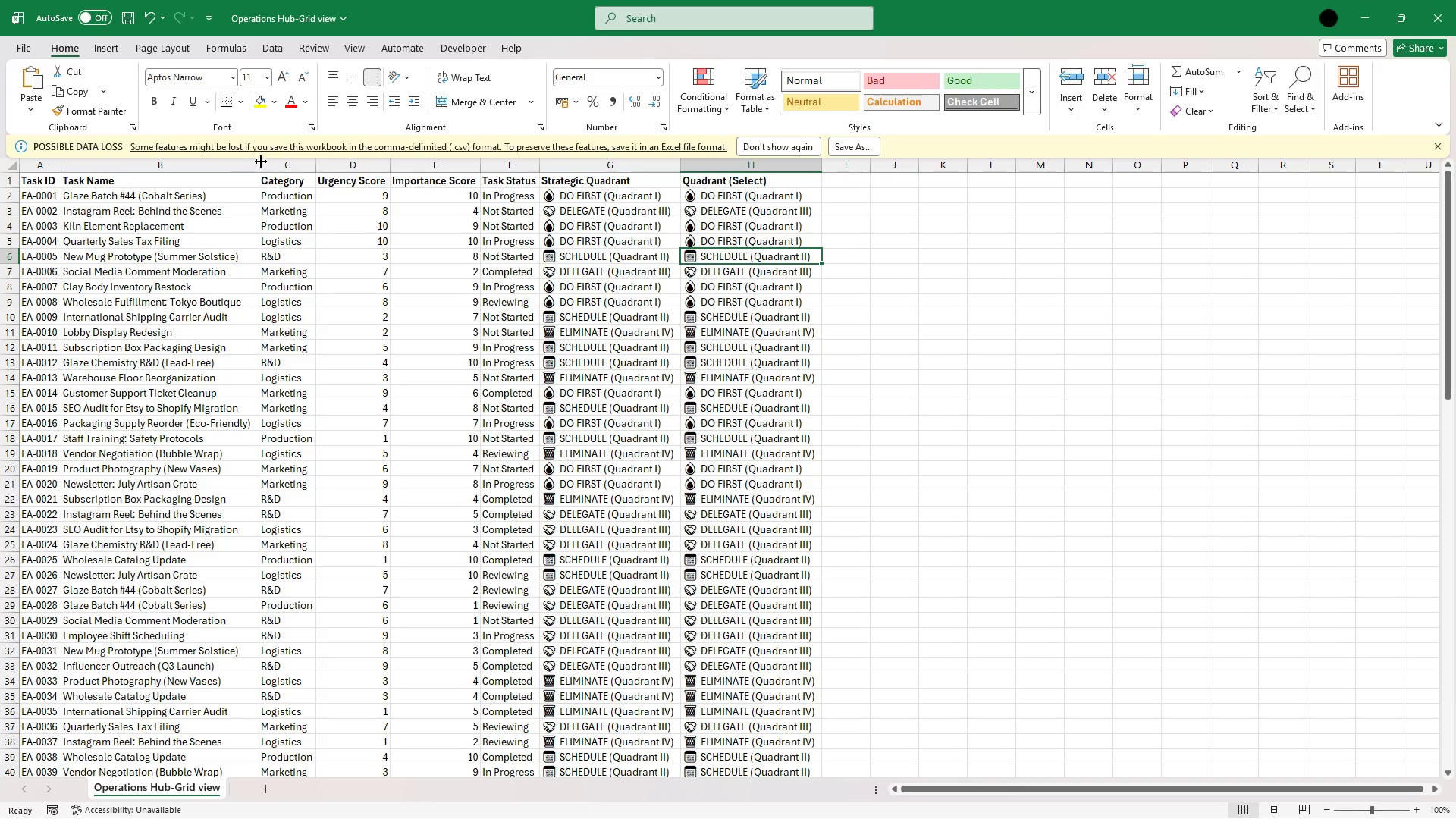 
double_click([261, 162])
 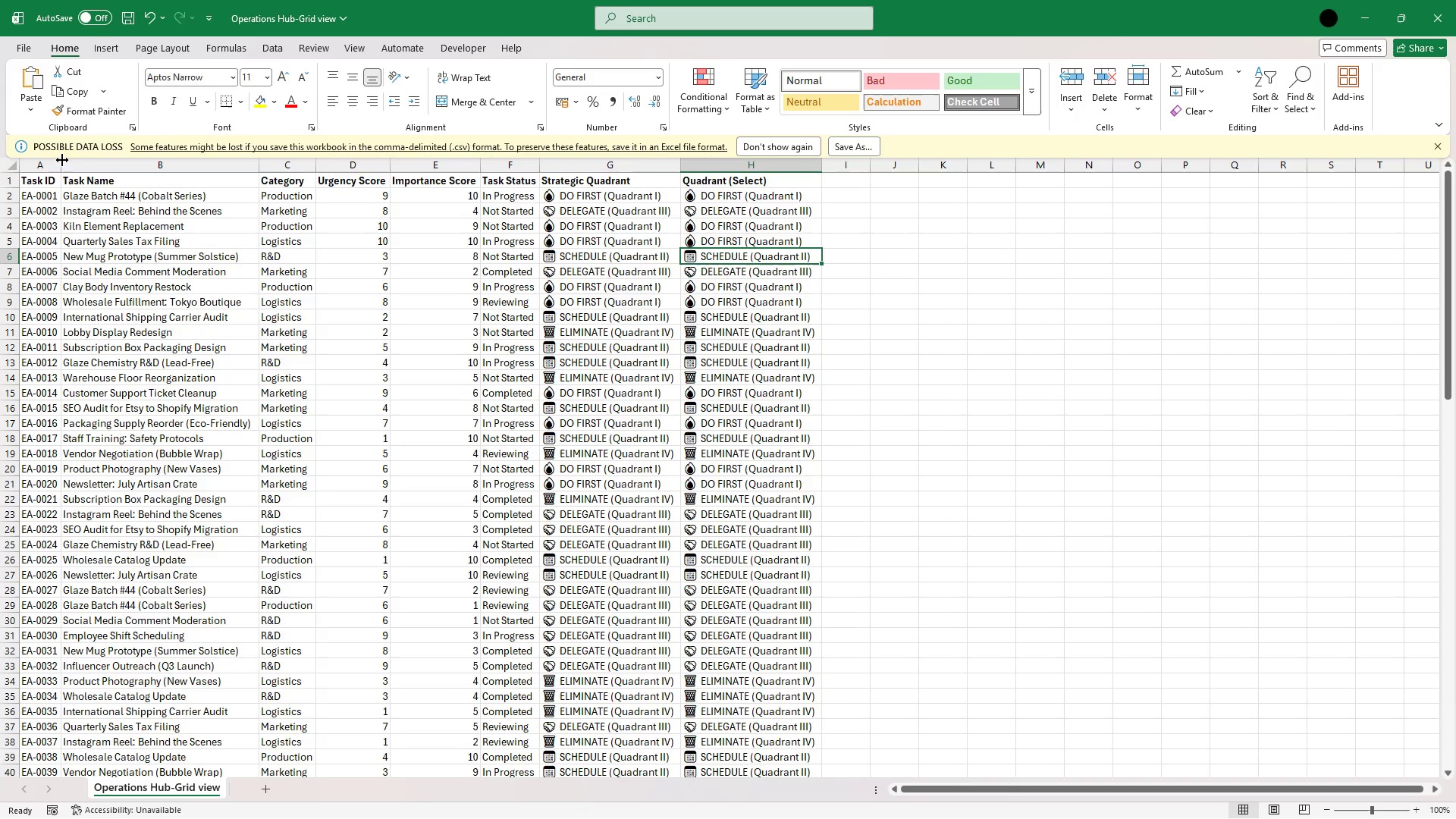 
left_click([62, 167])
 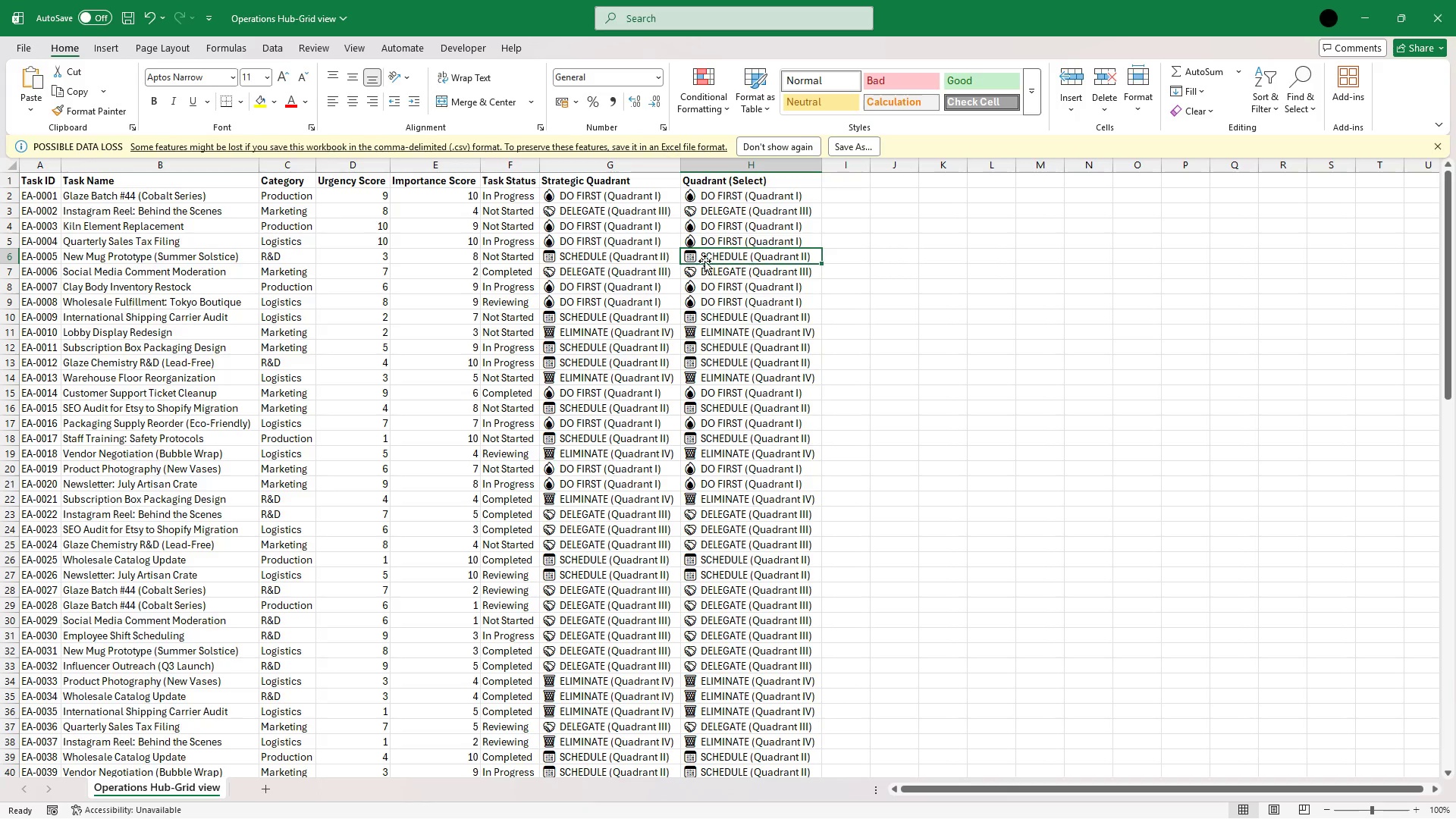 
left_click([848, 250])
 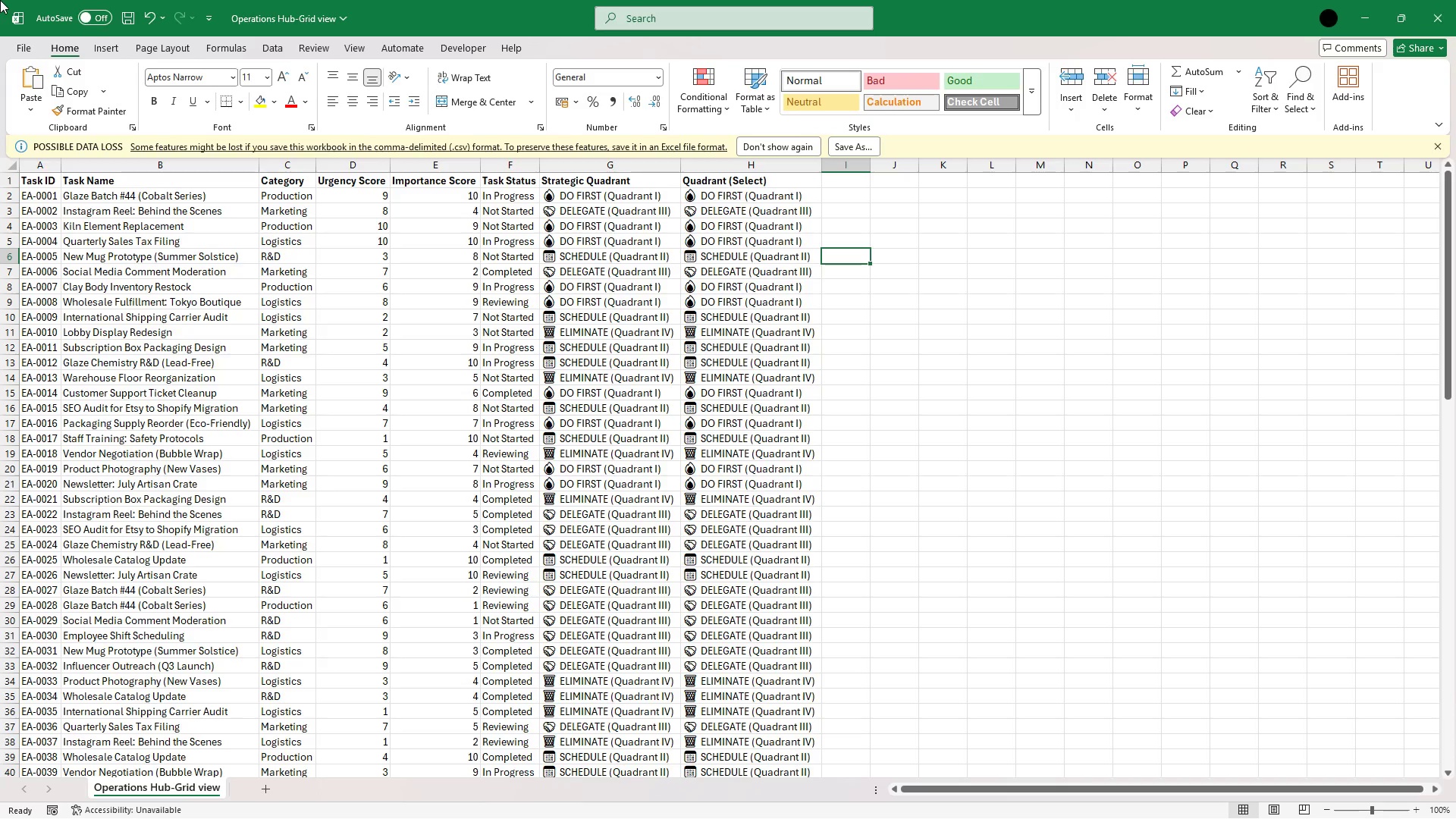 
left_click([20, 45])
 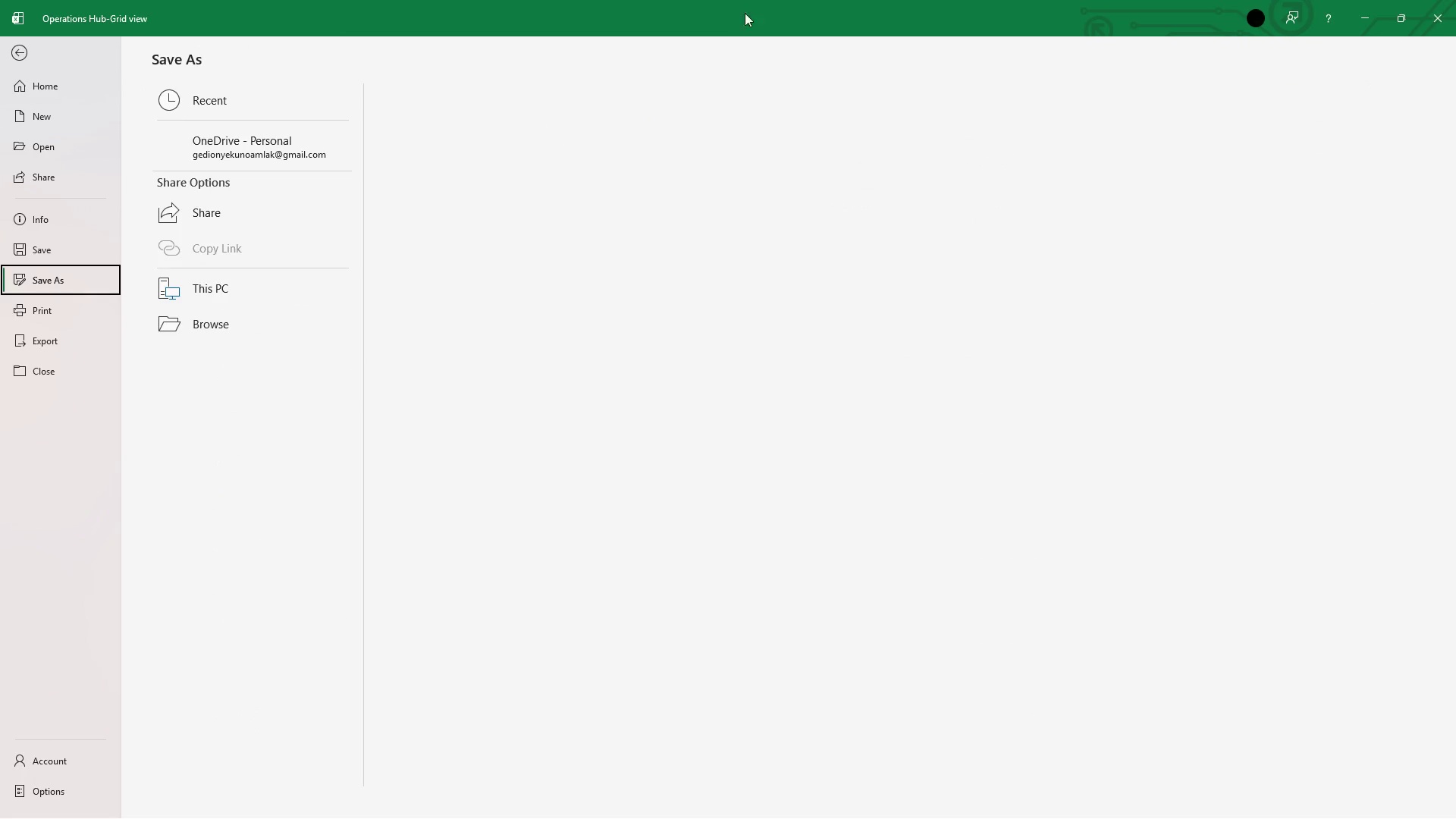 
wait(12.19)
 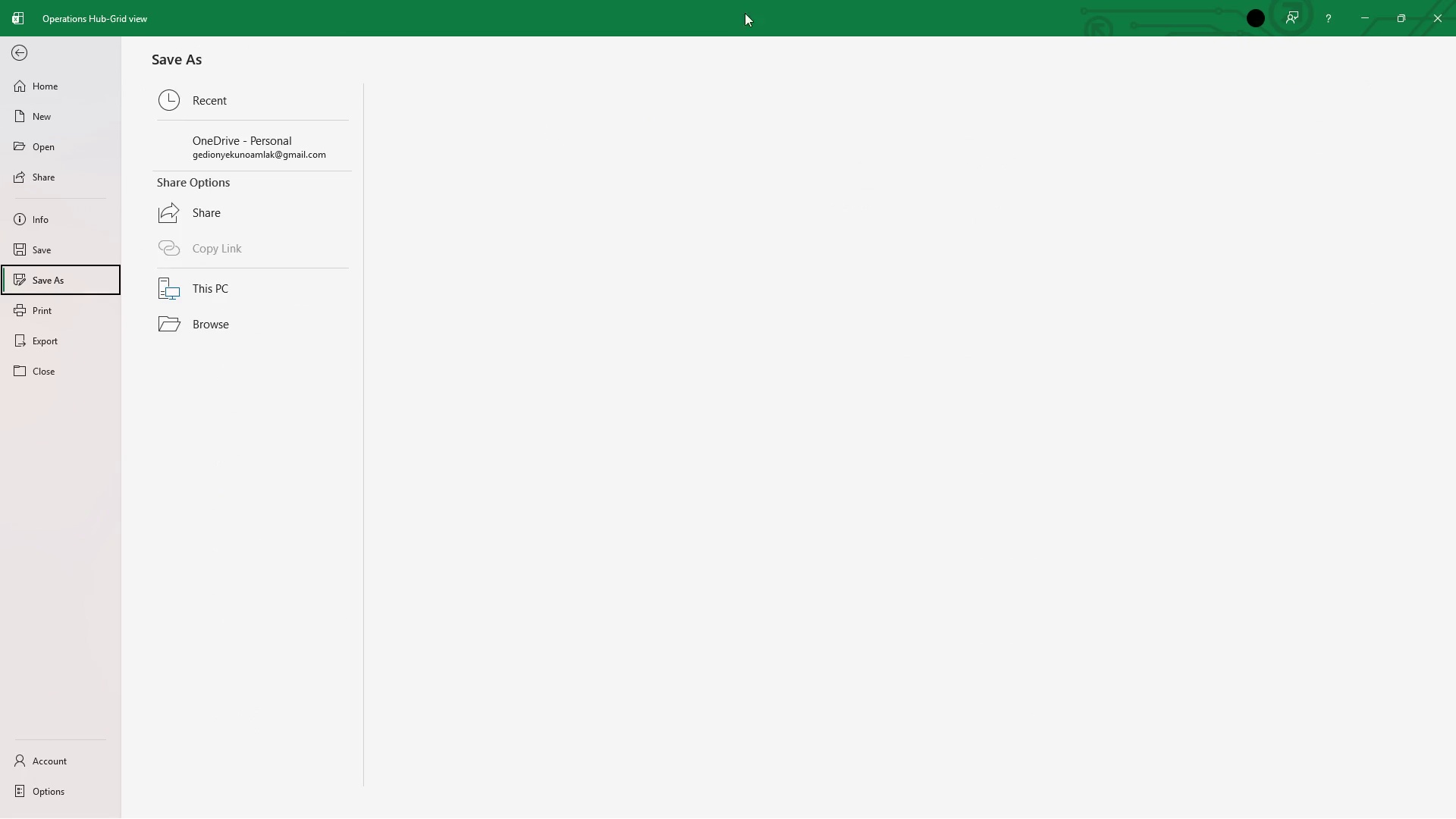 
left_click([589, 143])
 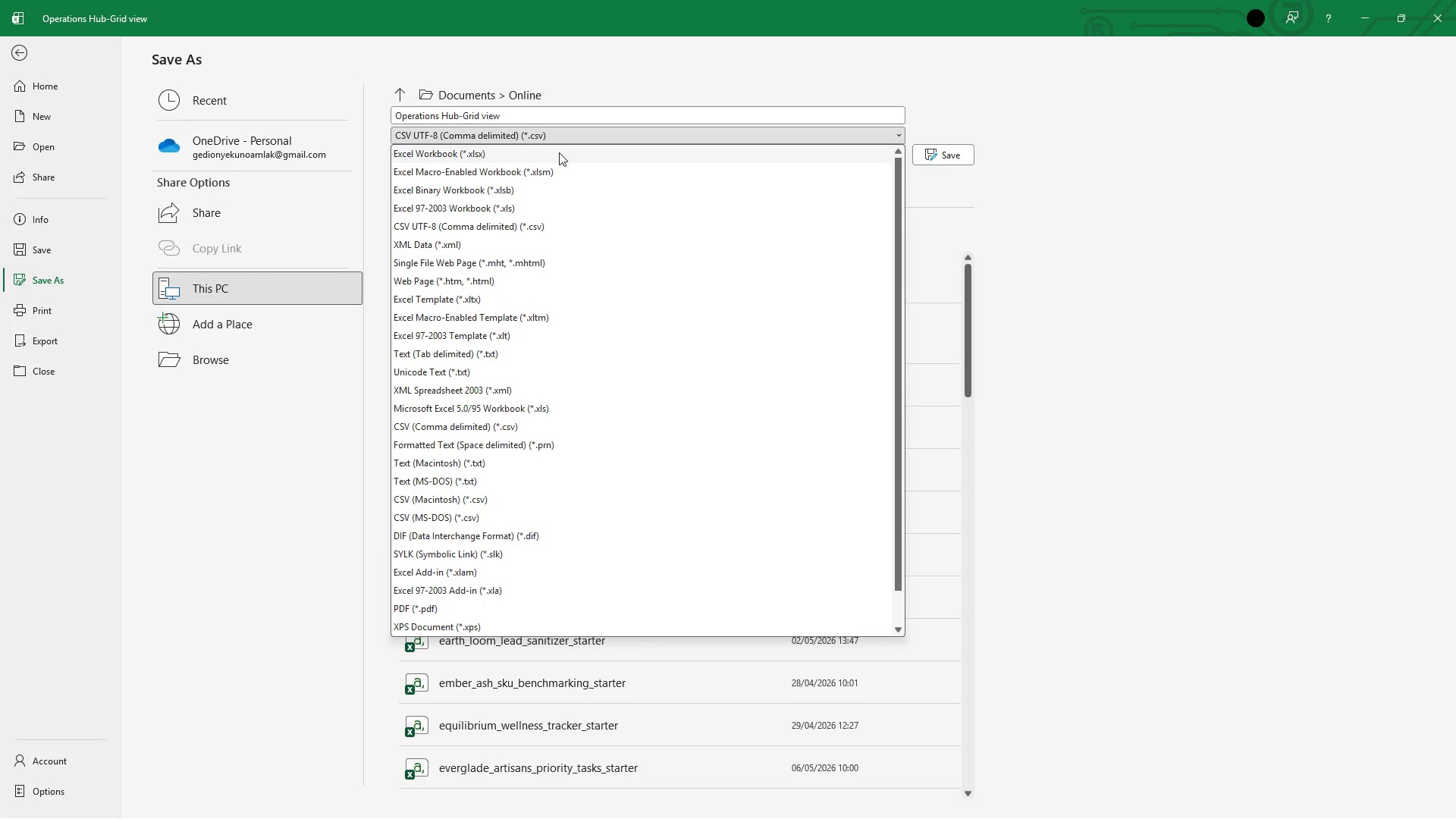 
left_click([558, 152])
 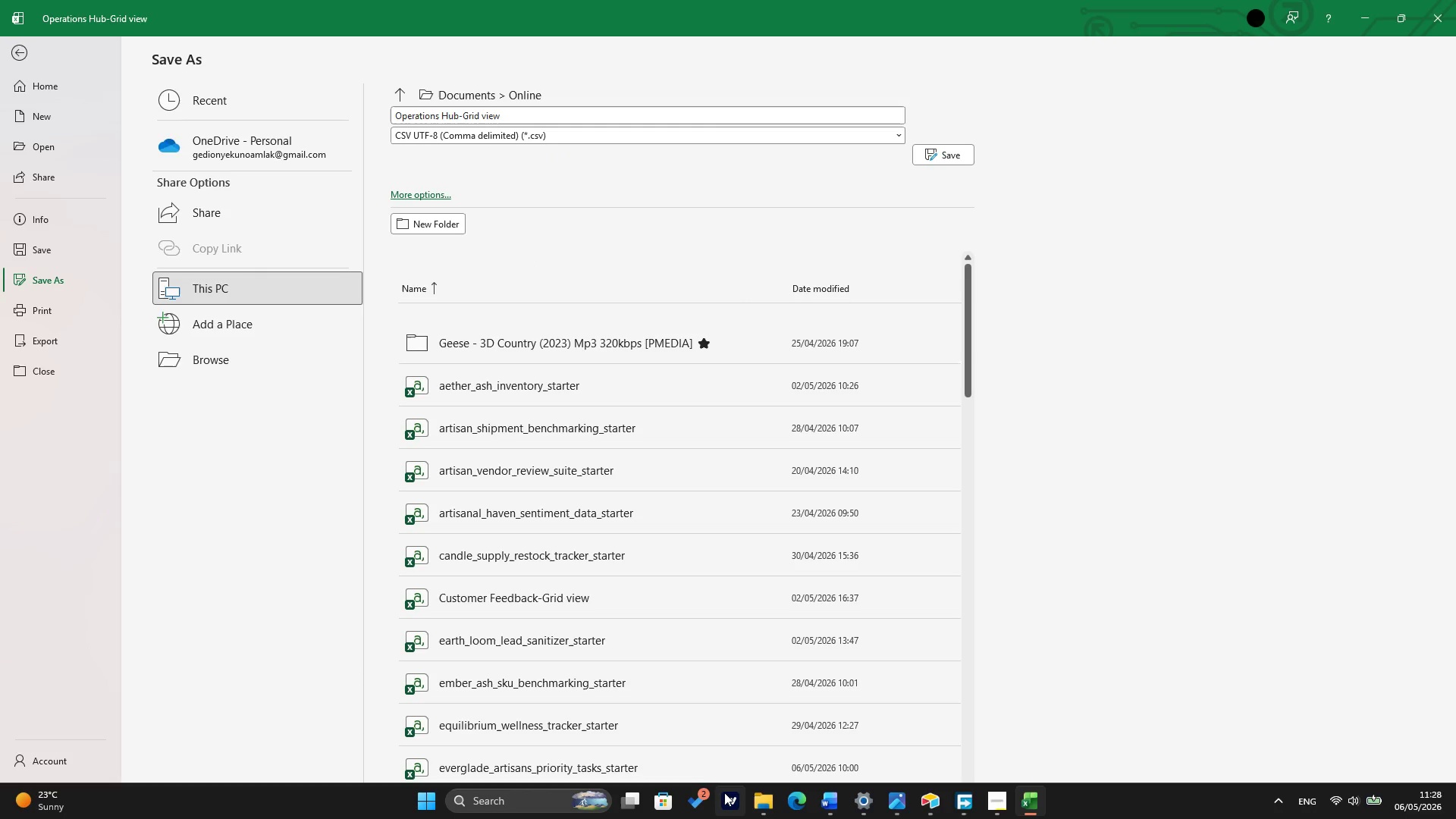 
wait(5.59)
 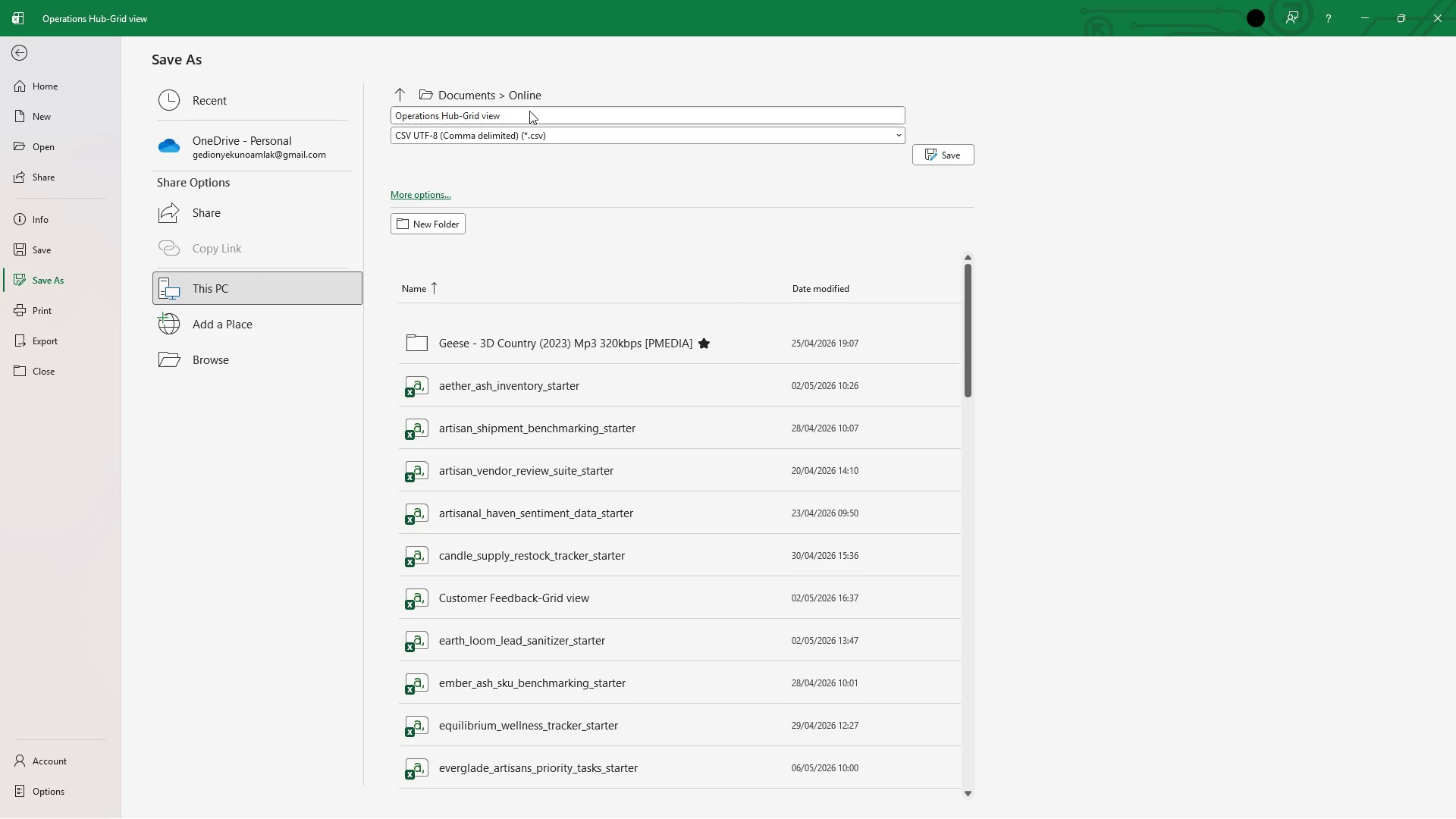 
left_click_drag(start_coordinate=[515, 111], to_coordinate=[354, 112])
 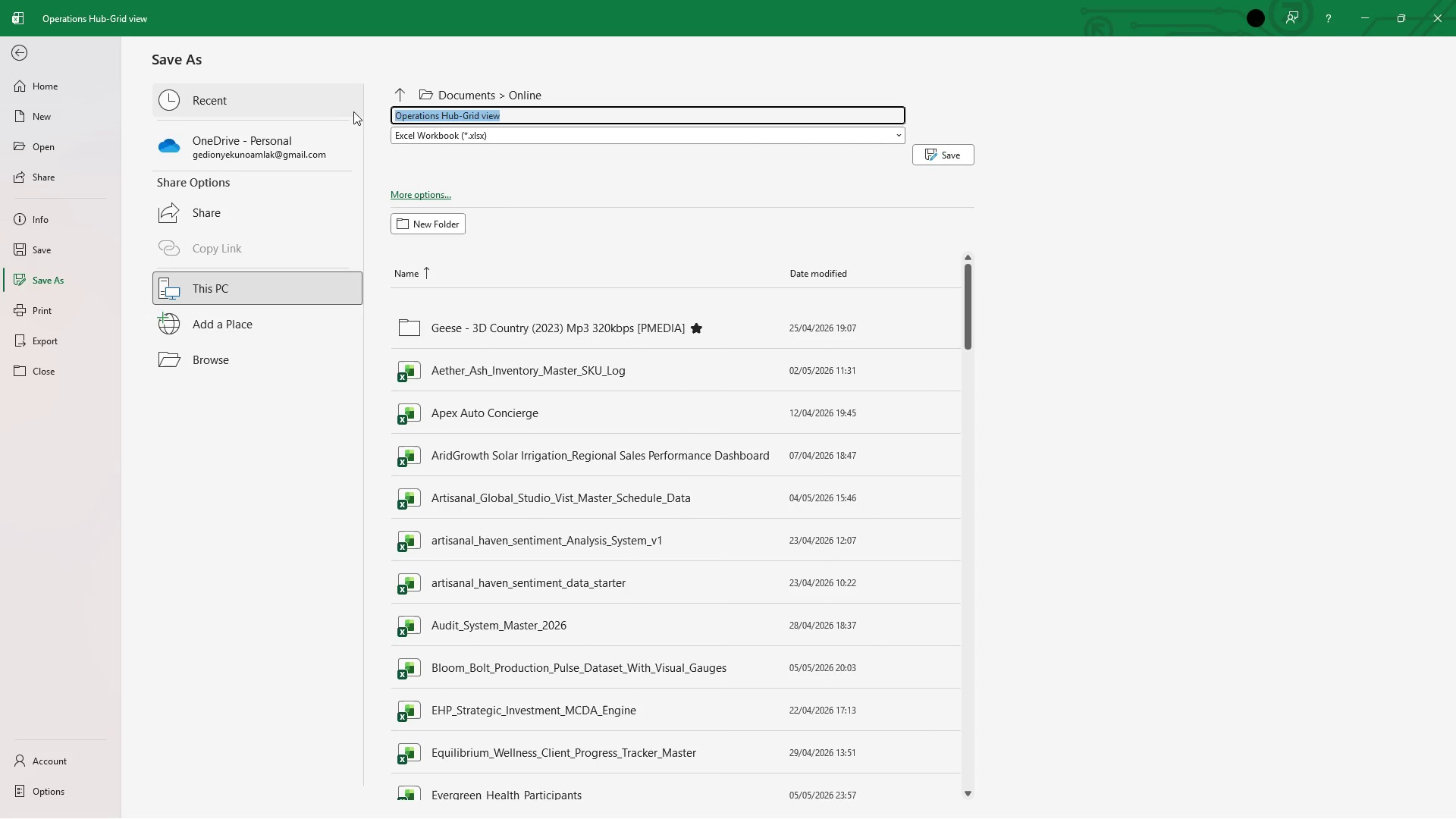 
key(Backspace)
type(Everglade_Artisans_Strategic_Priority_)
 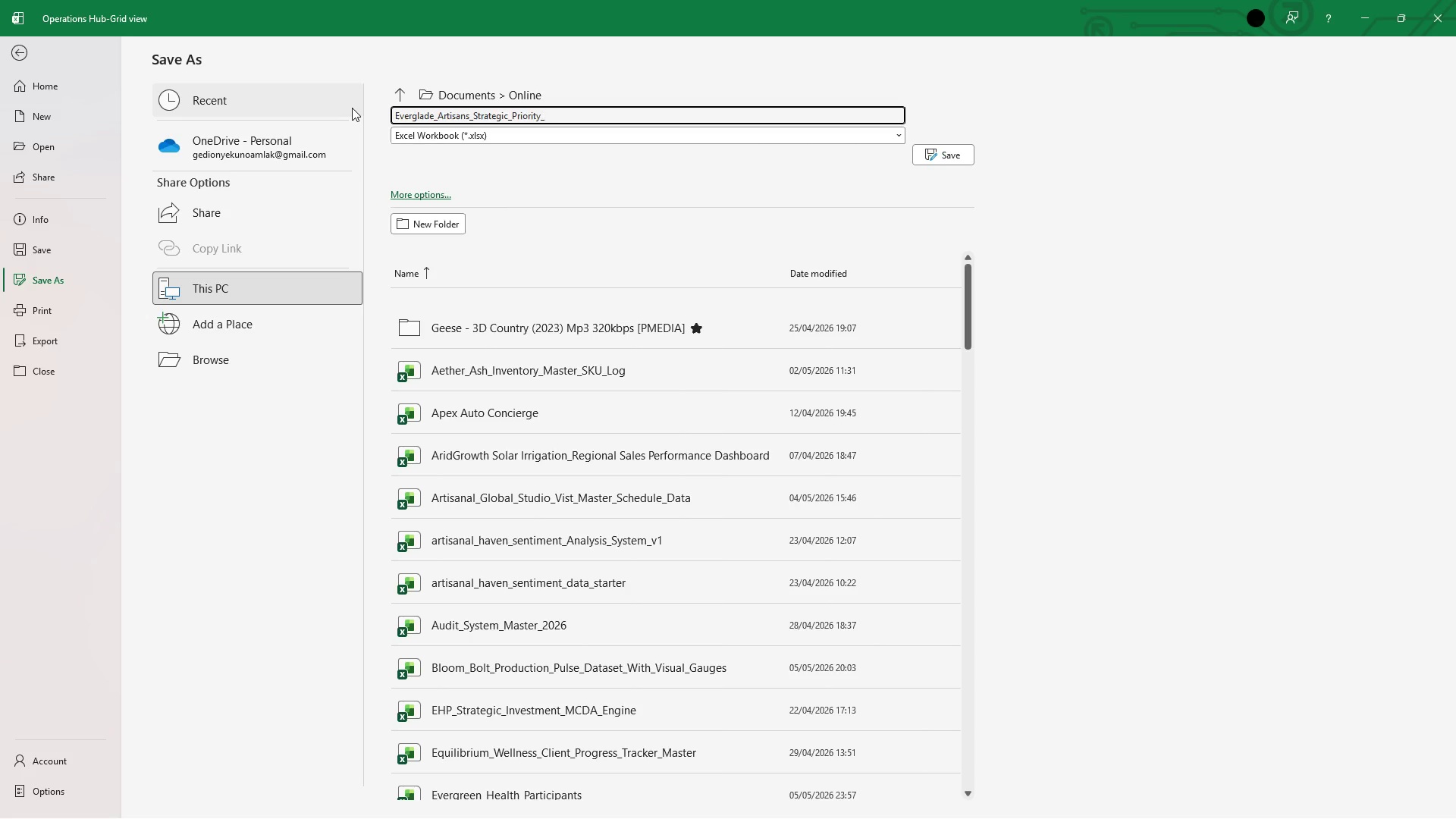 
wait(5.59)
 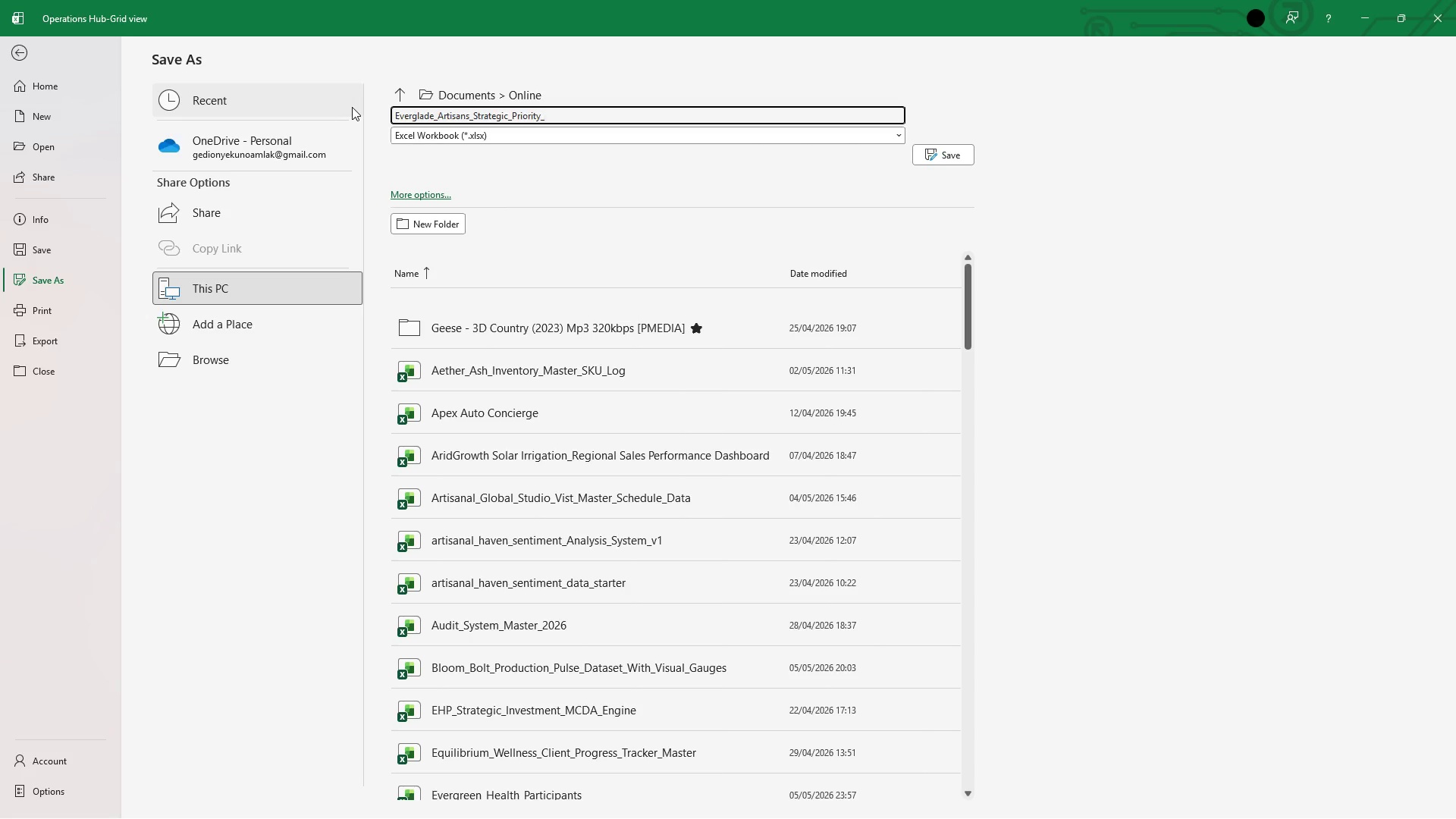 
type(Mapped_Tasks_May2024)
 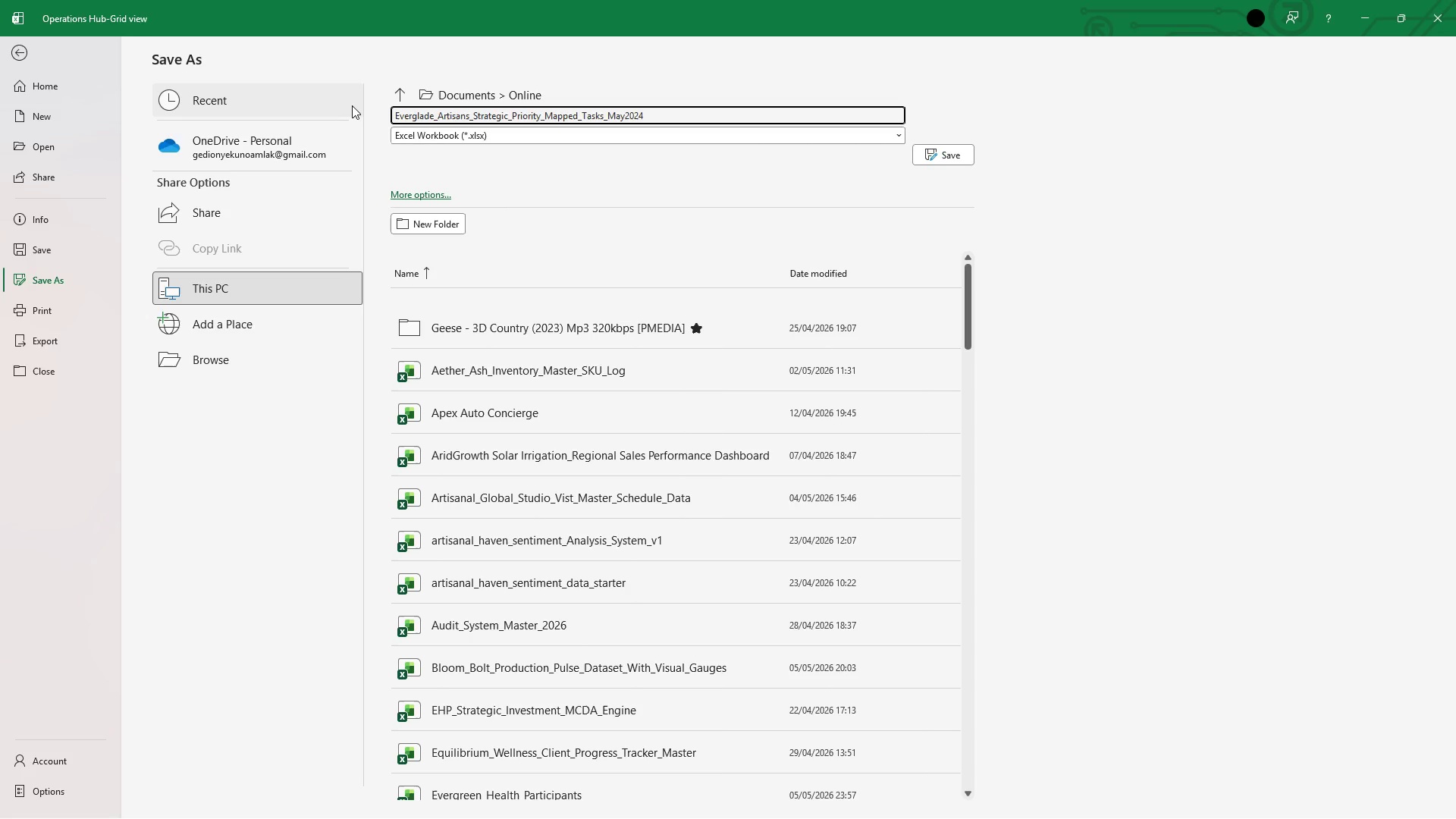 
wait(6.15)
 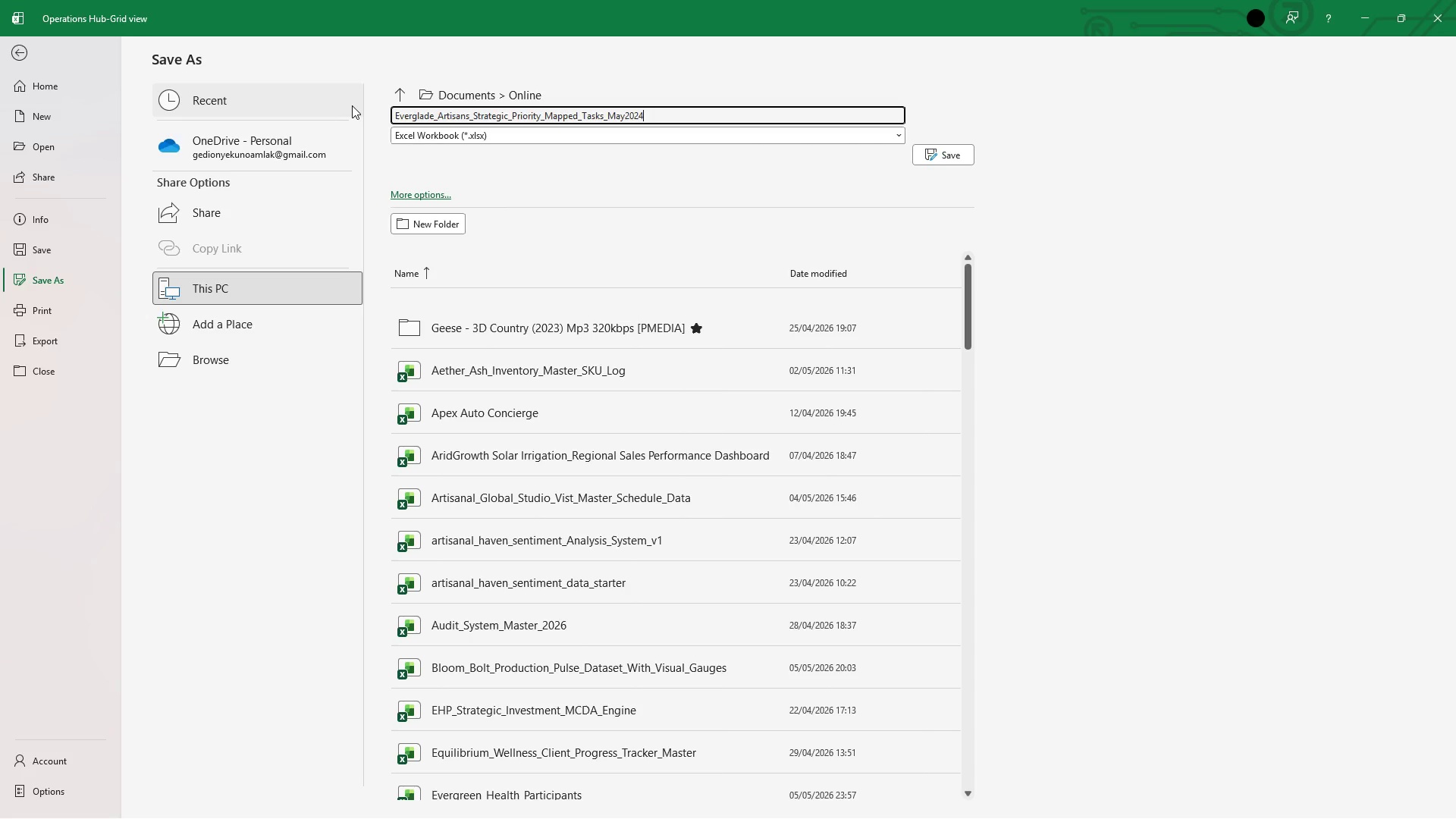 
mouse_move([912, 152])
 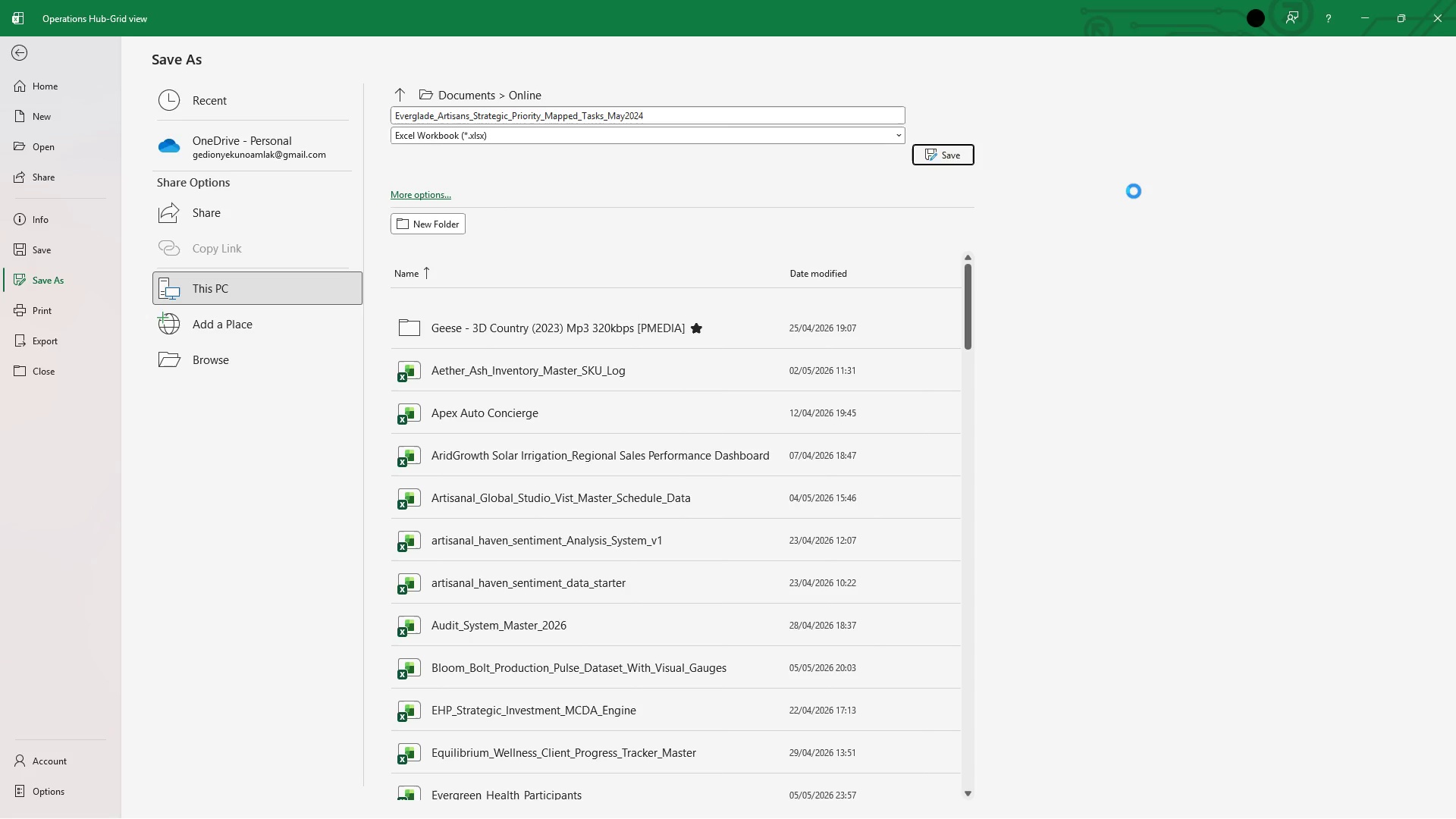 
wait(26.15)
 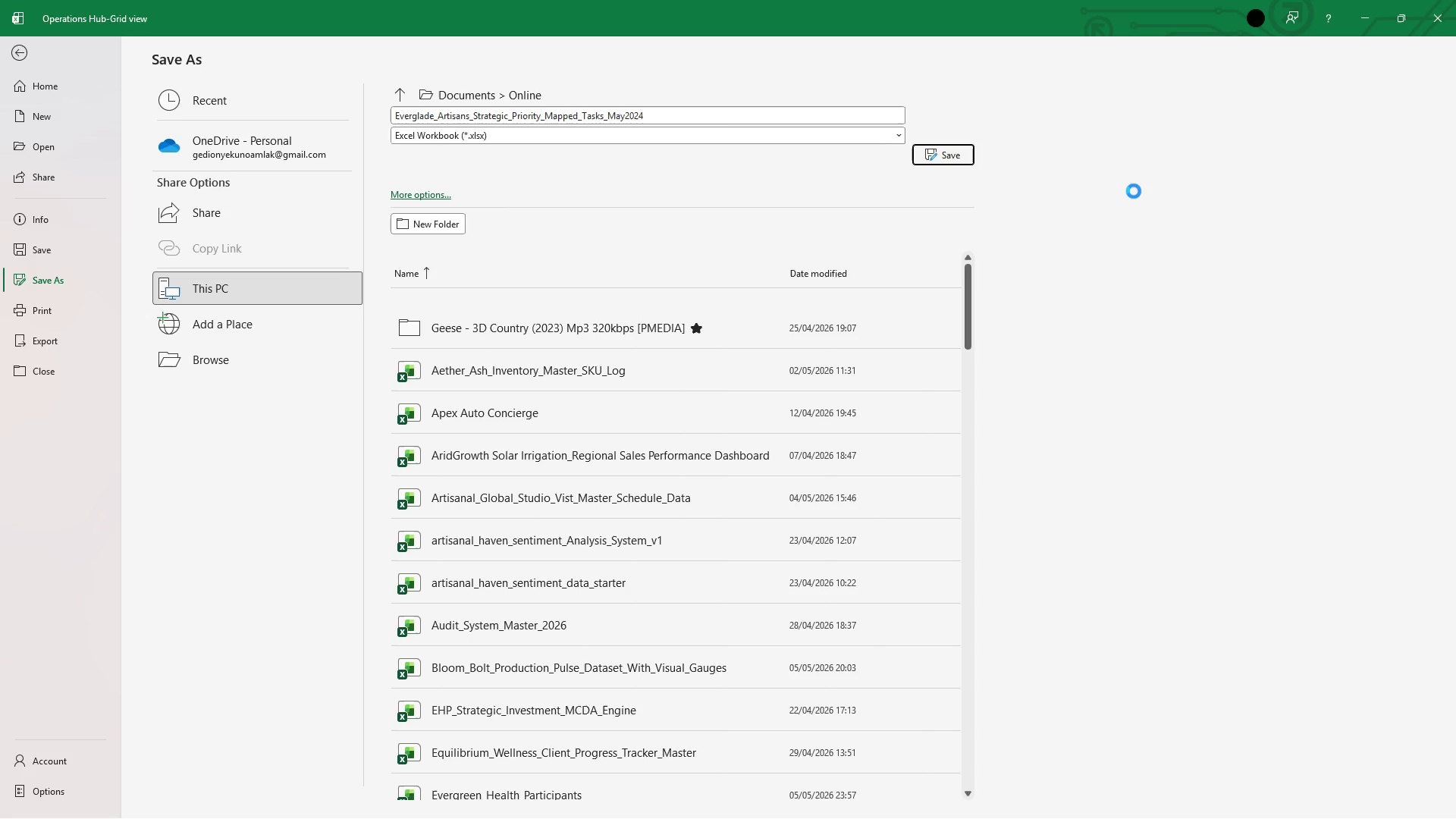 
left_click([1447, 11])
 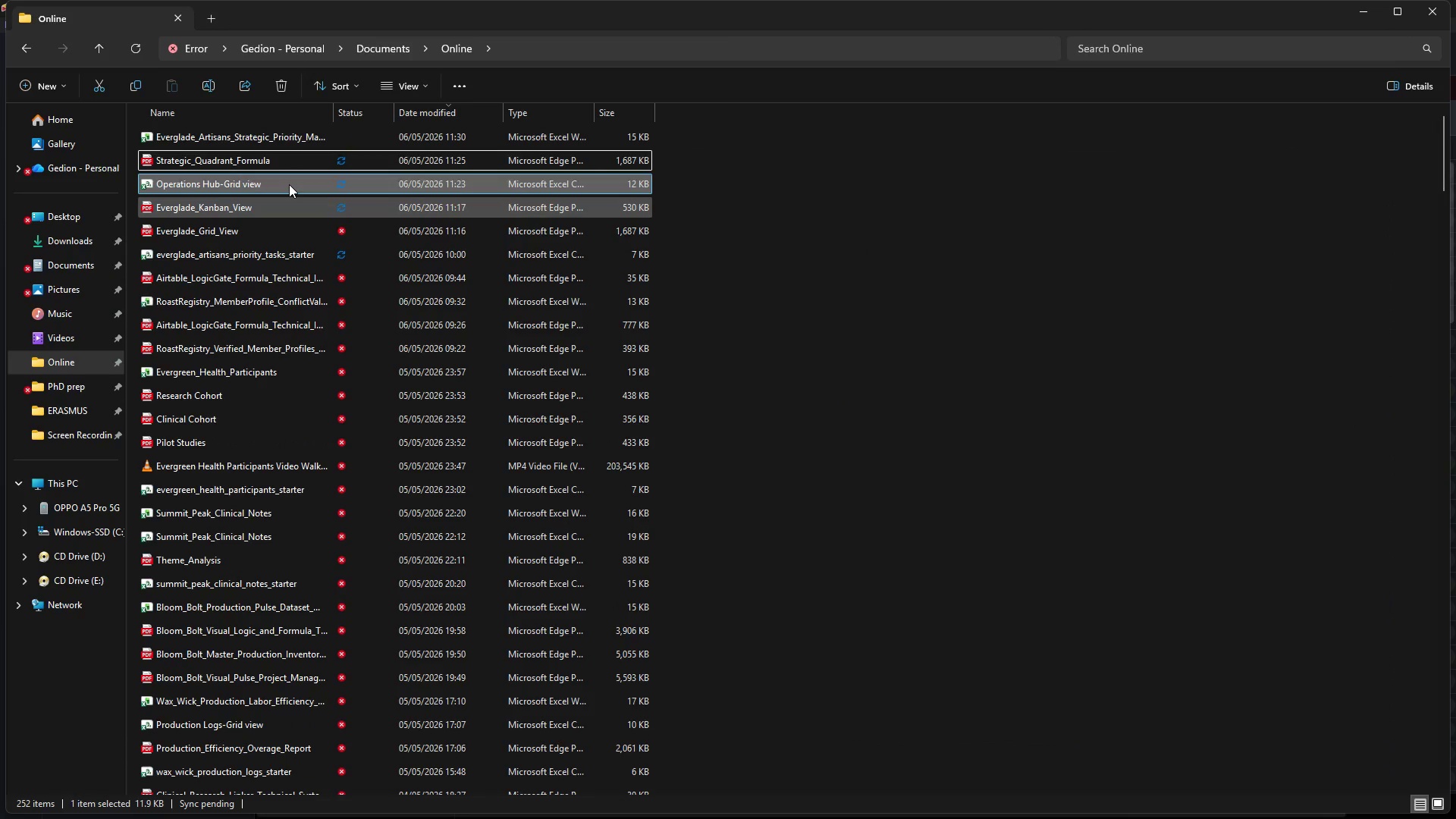 
mouse_move([268, 203])
 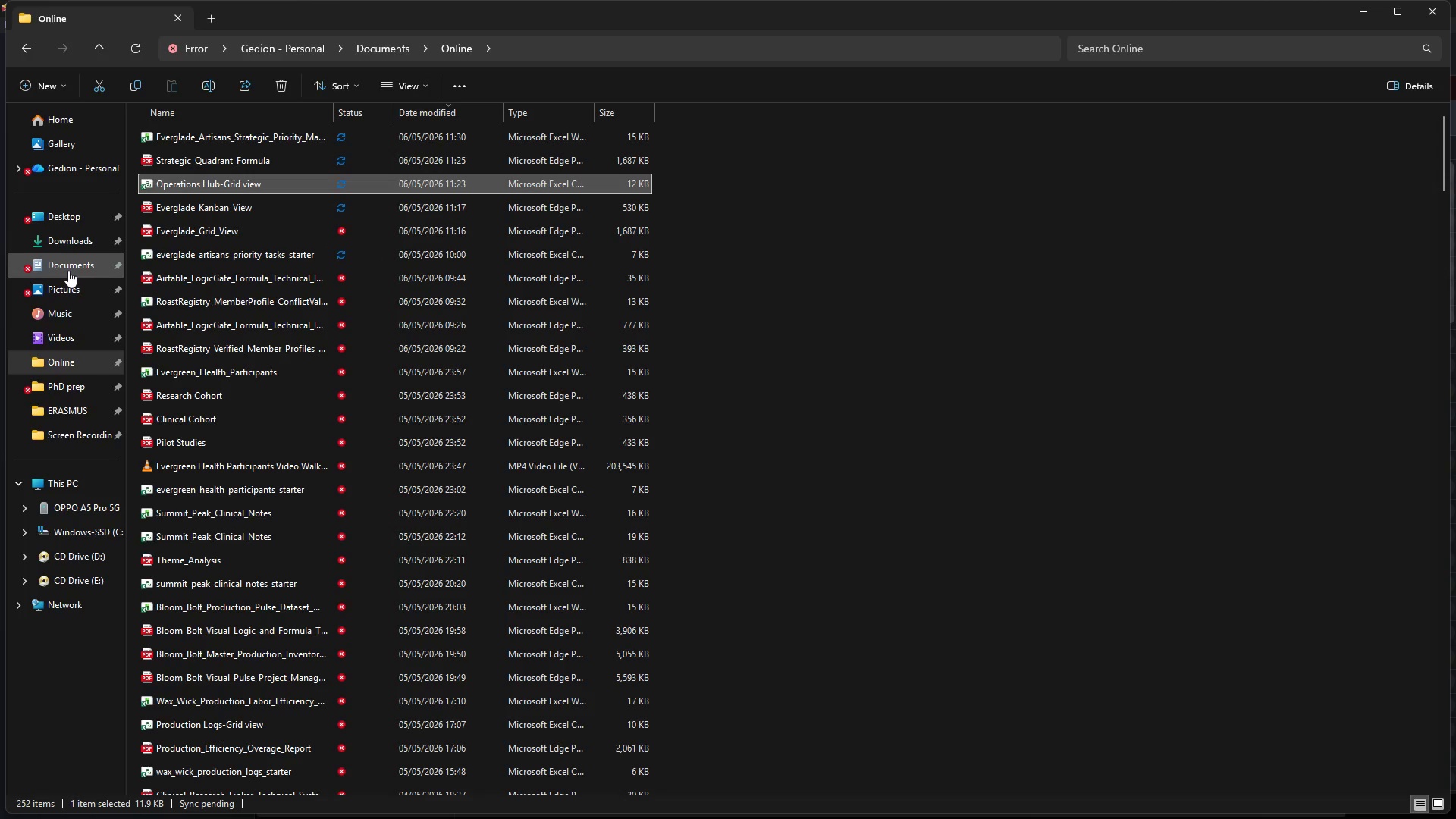 
wait(6.98)
 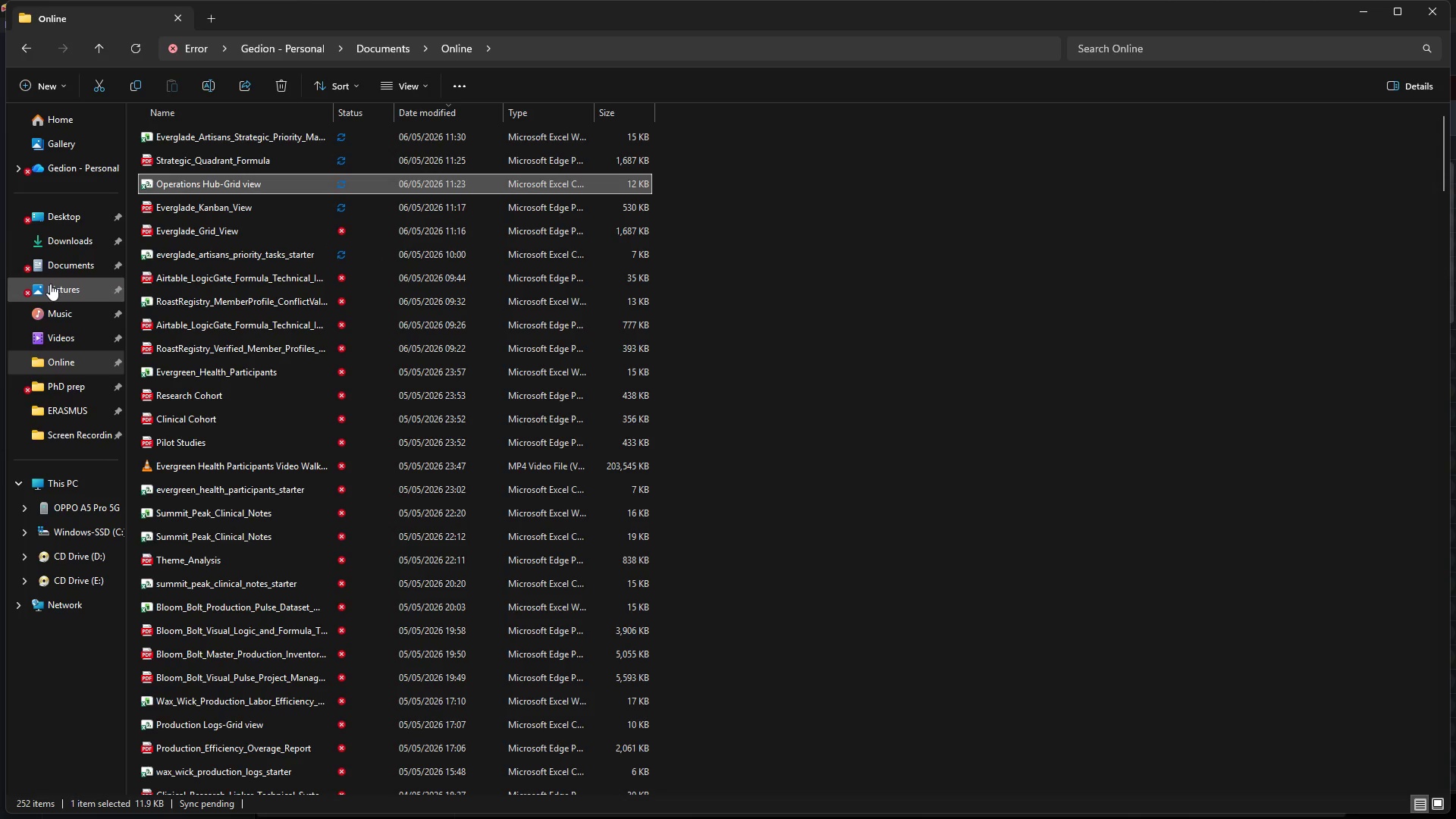 
left_click([78, 284])
 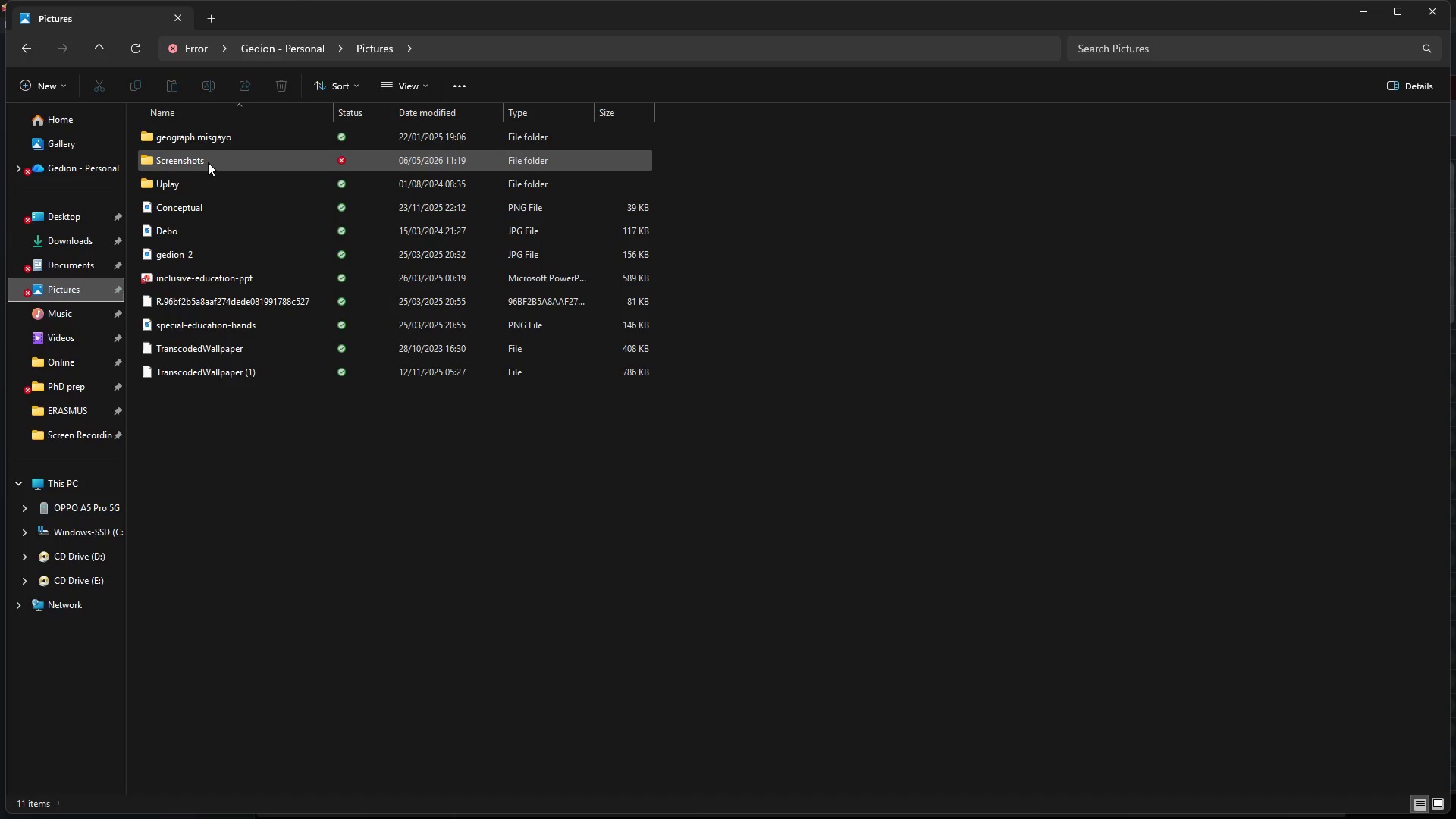 
double_click([209, 162])
 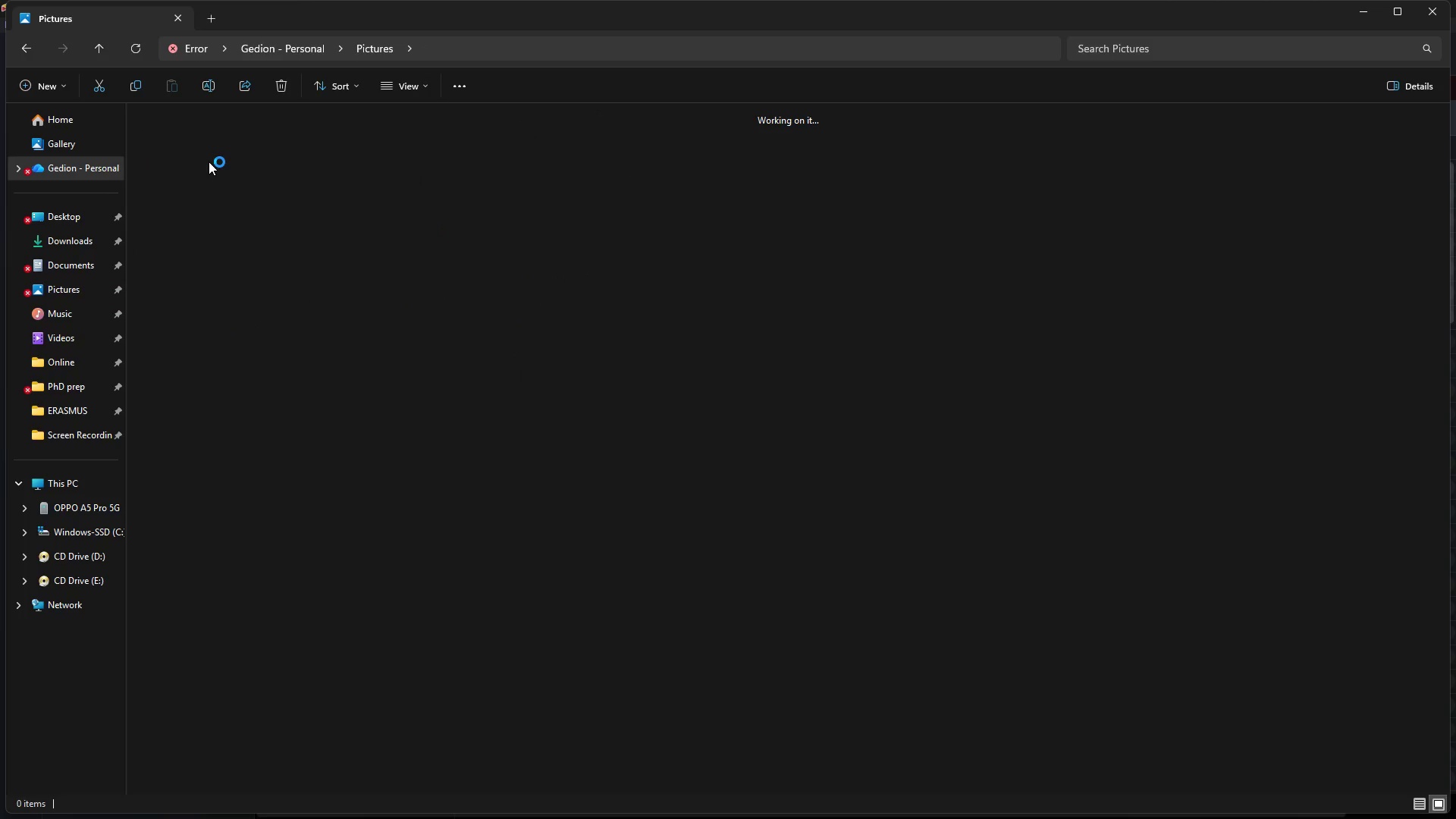 
mouse_move([205, 183])
 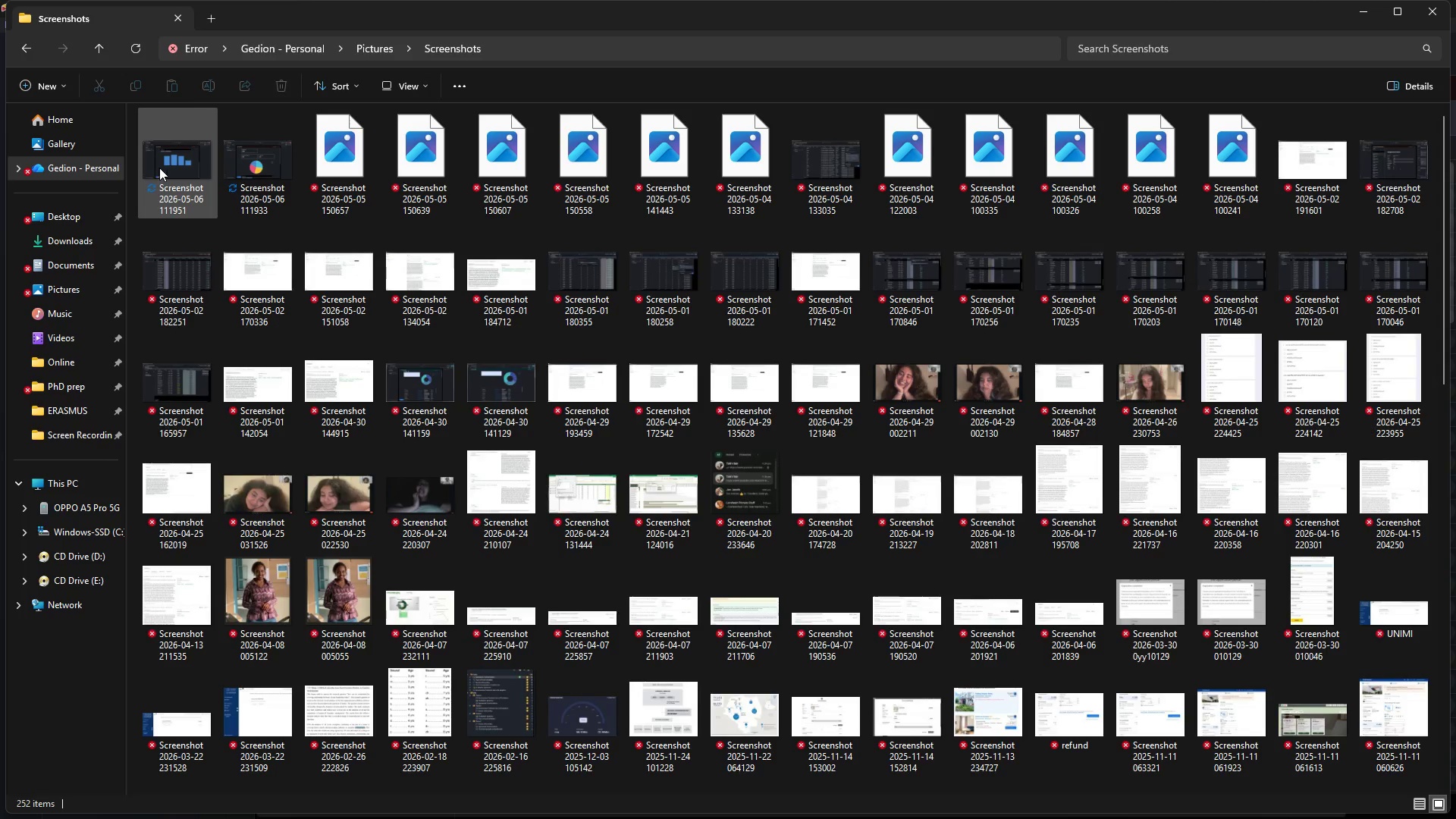 
left_click([163, 167])
 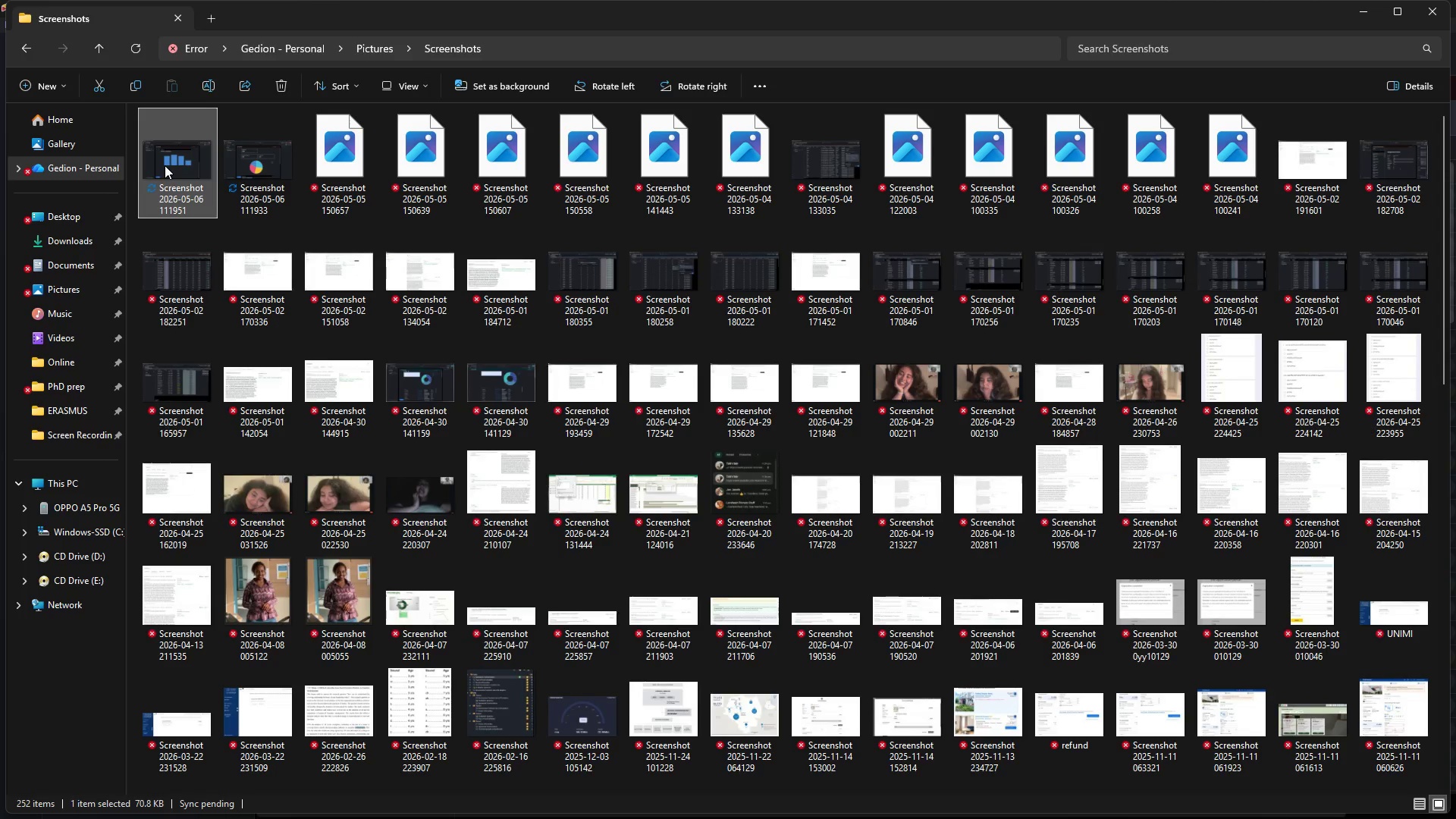 
key(Shift+ArrowRight)
 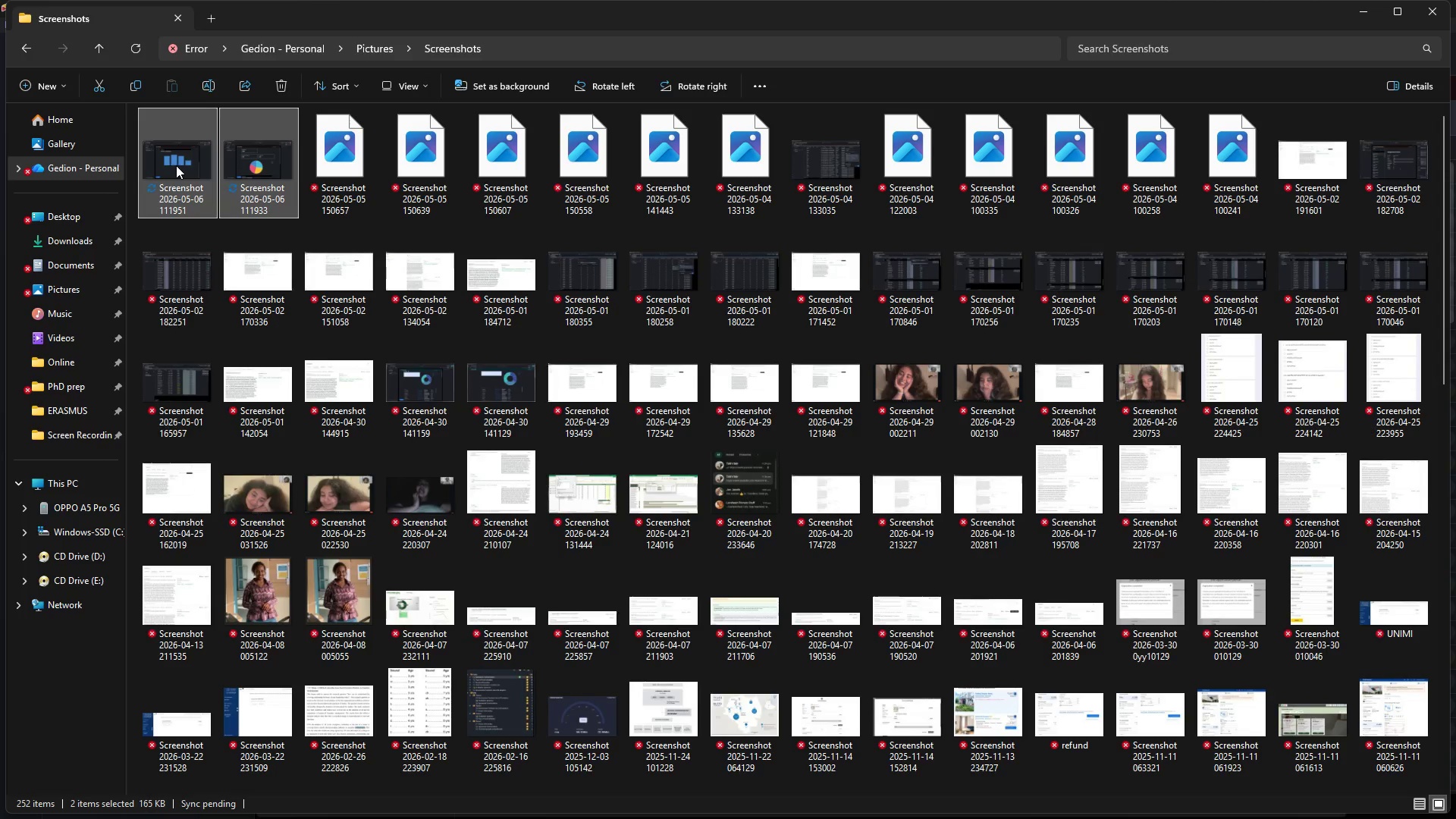 
right_click([176, 165])
 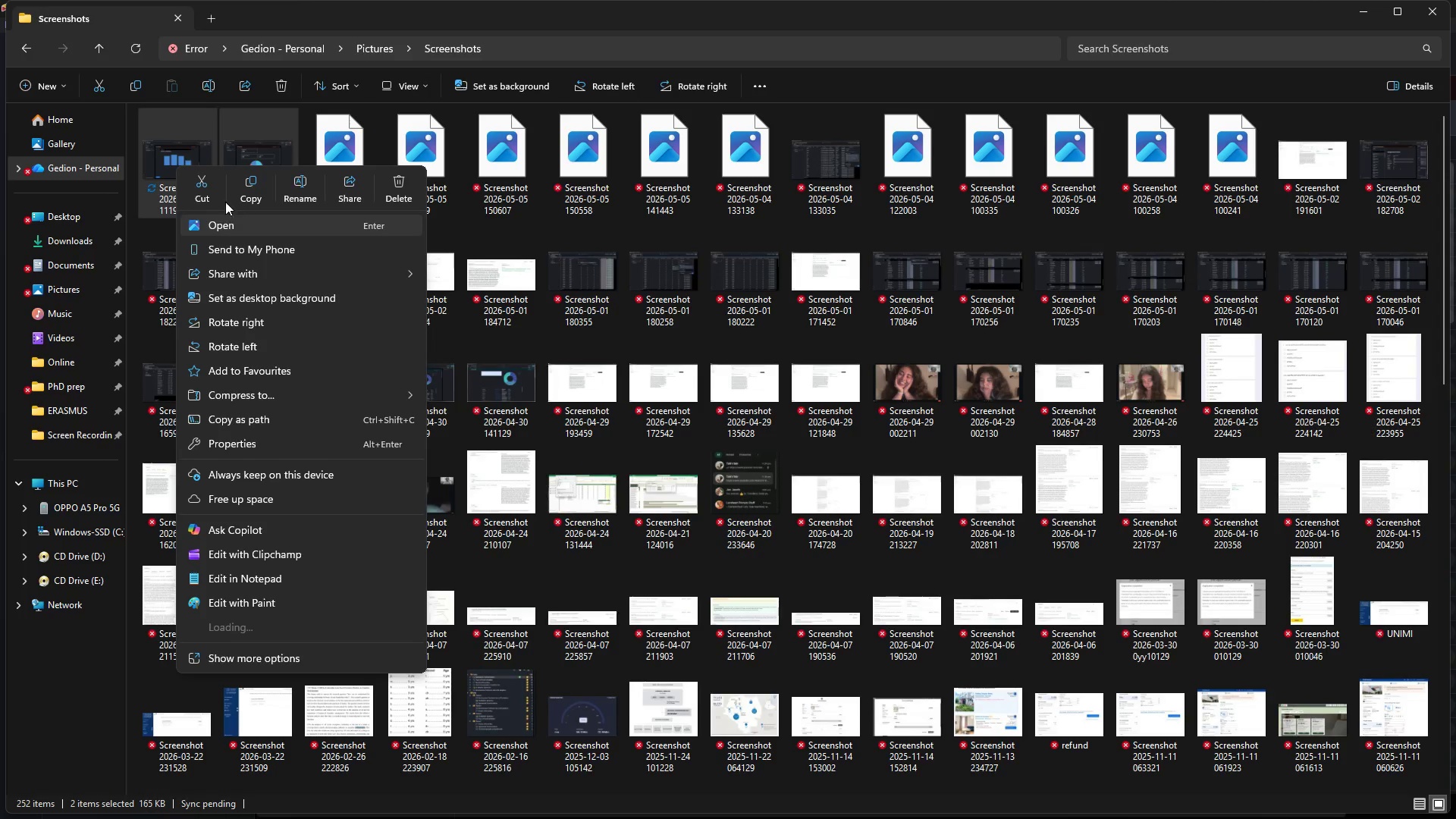 
left_click([192, 193])
 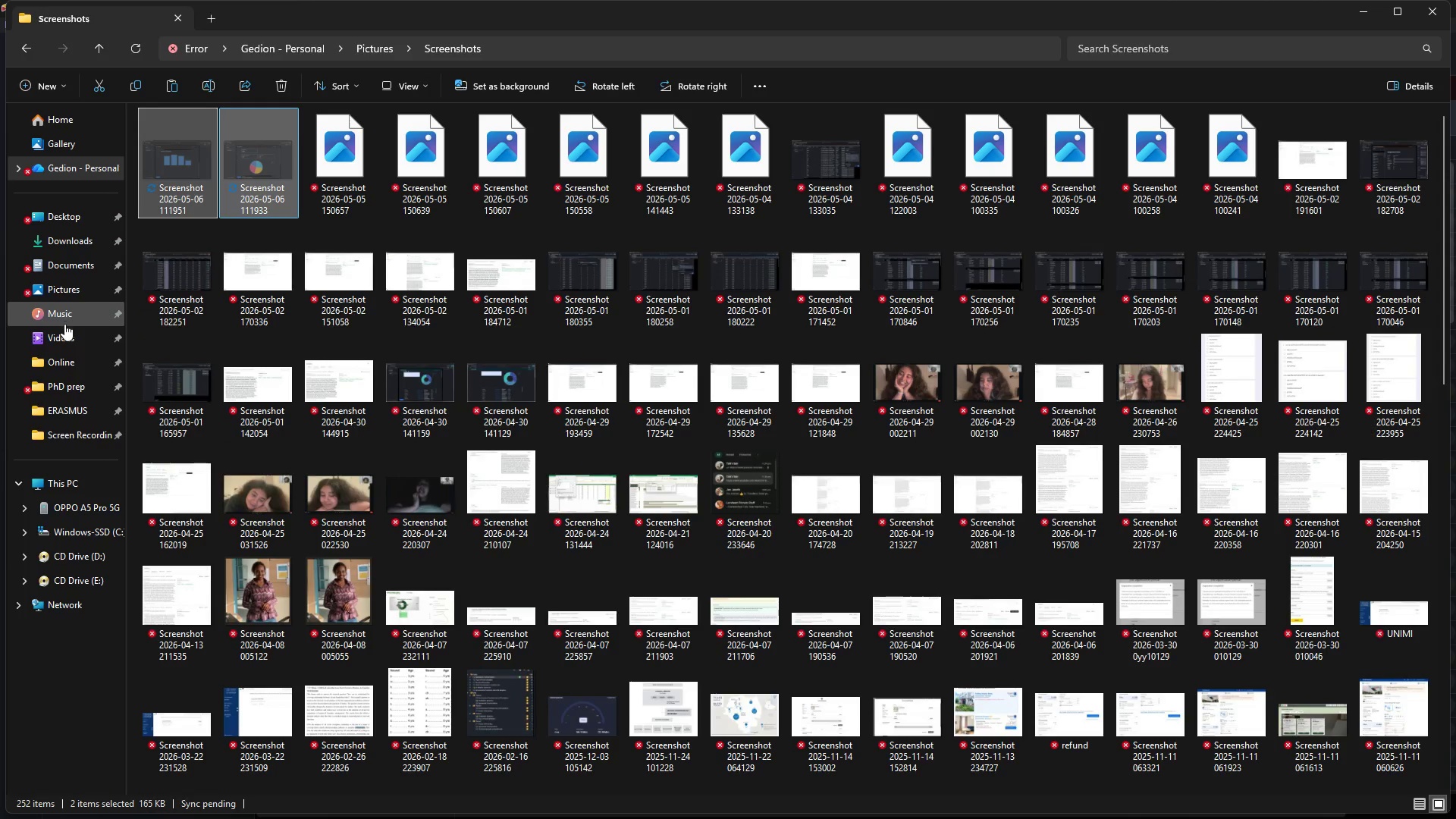 
left_click([72, 360])
 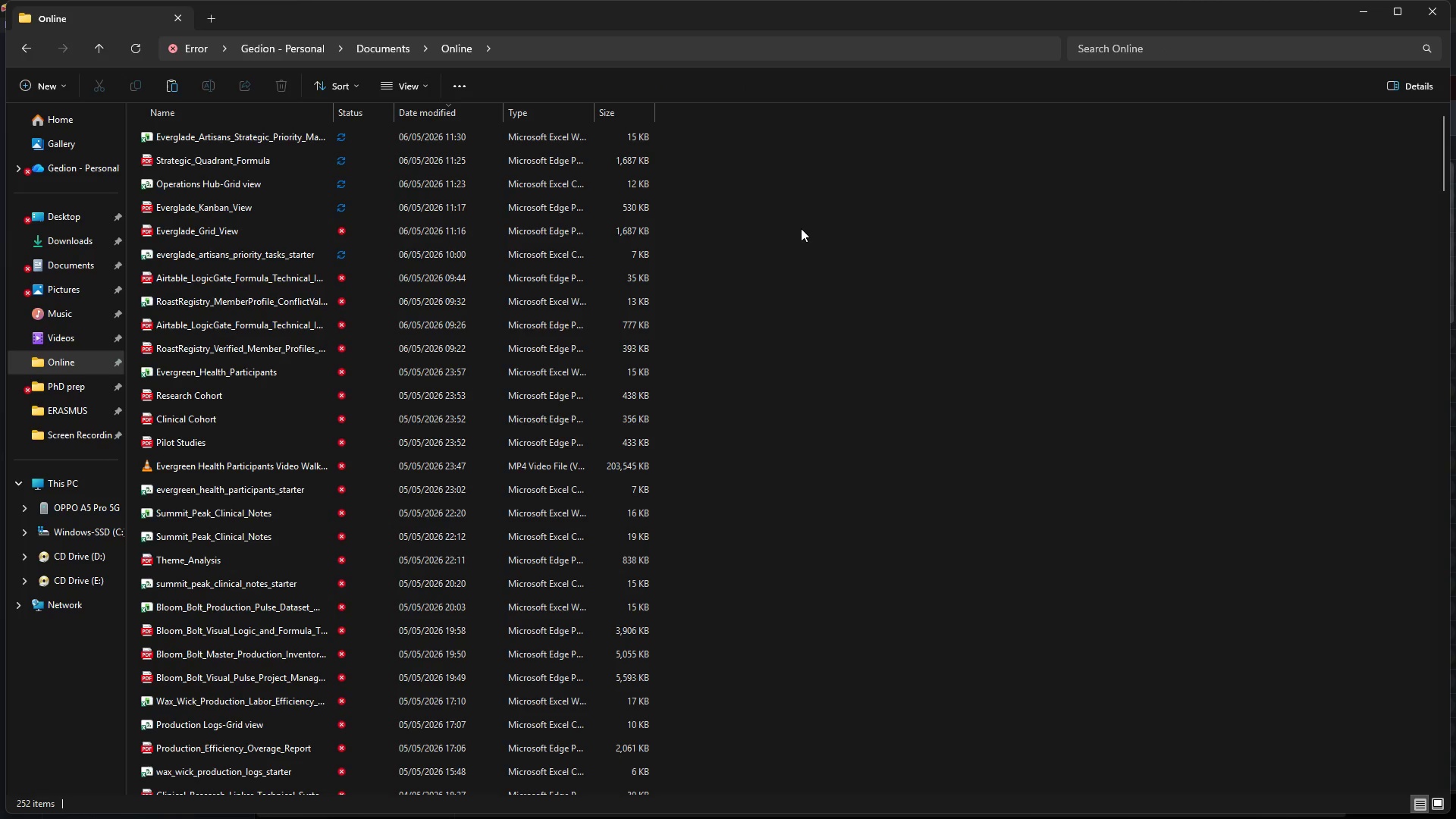 
left_click([817, 232])
 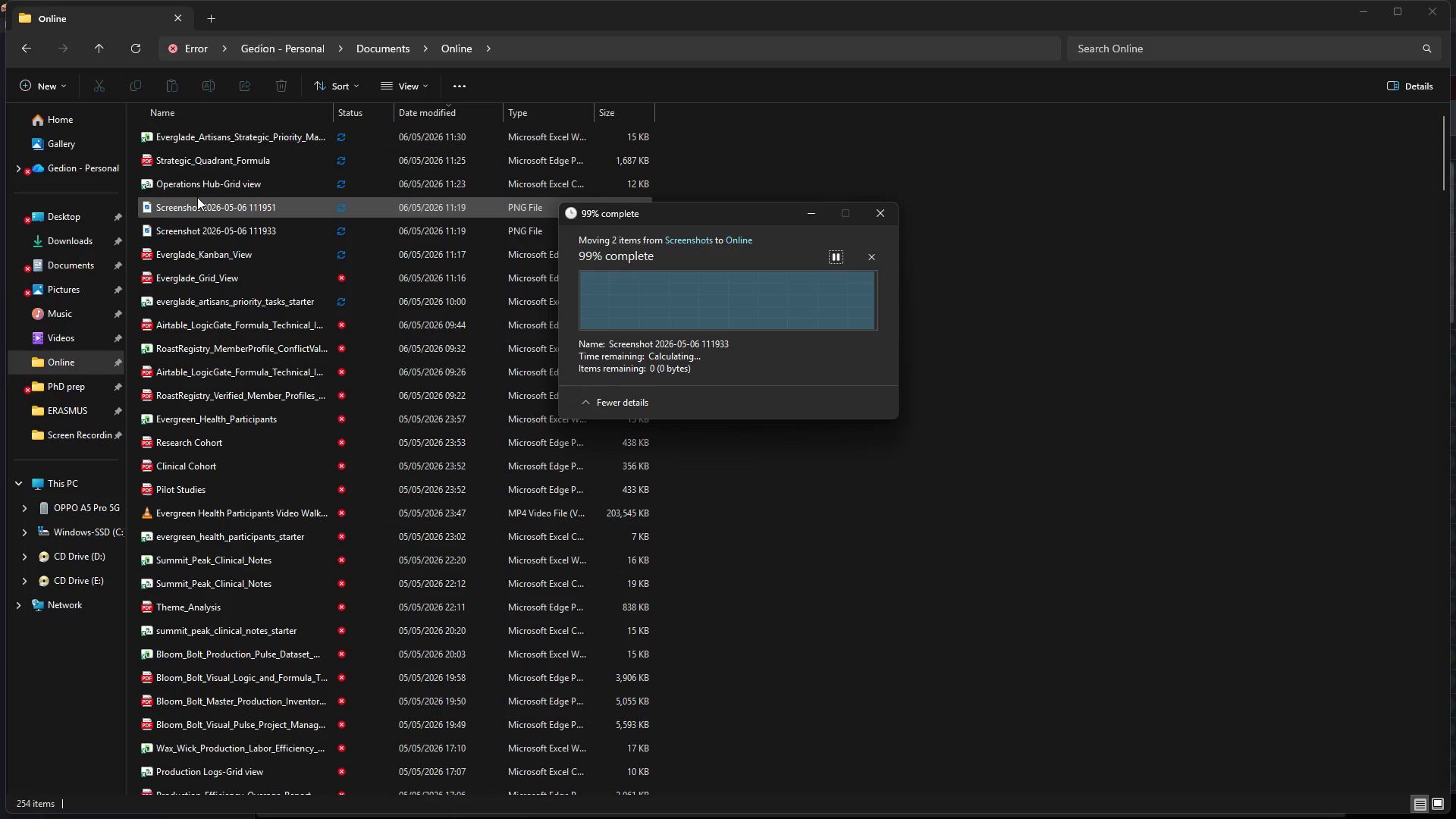 
left_click([241, 203])
 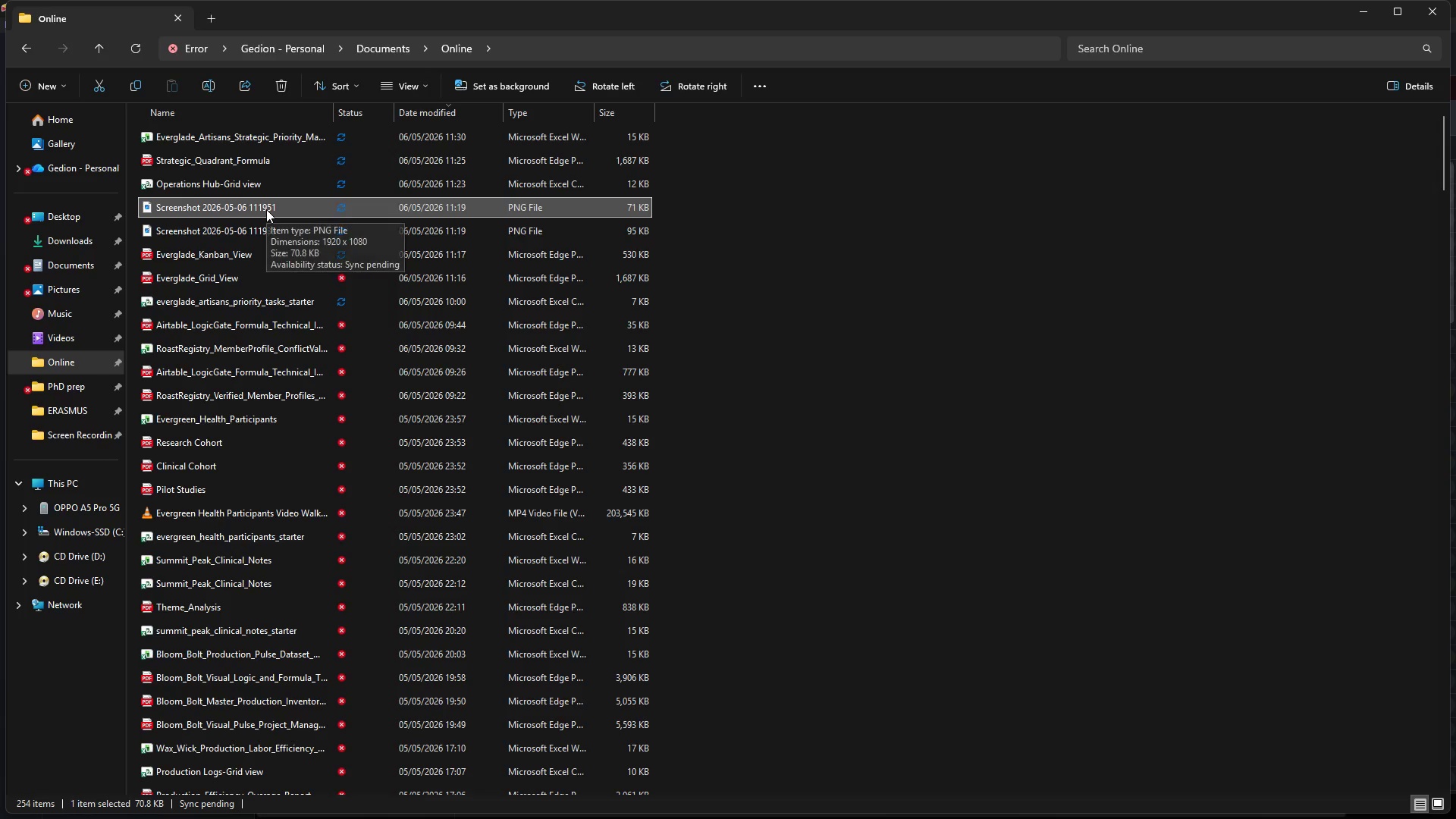 
right_click([266, 209])
 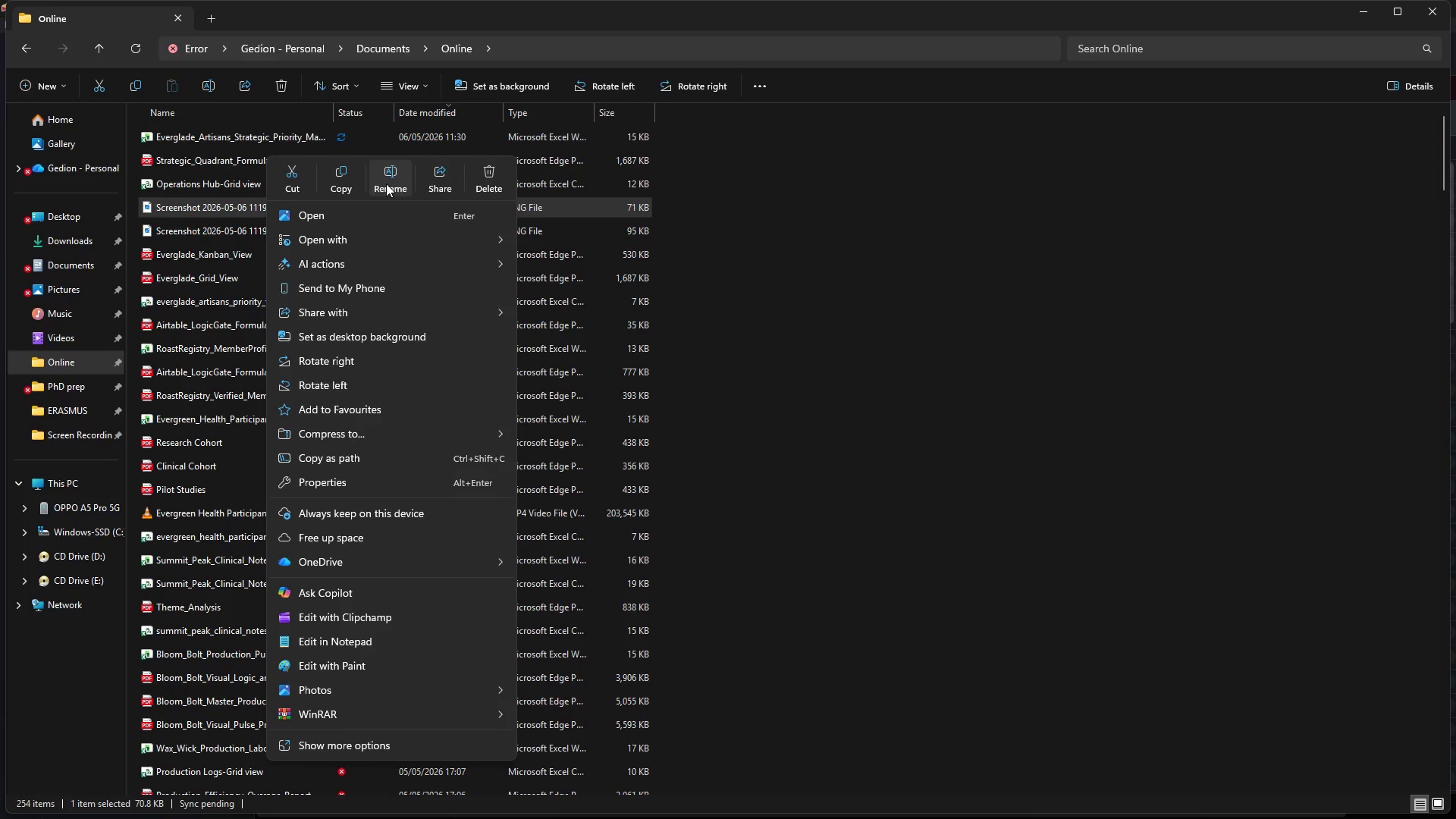 
left_click([386, 184])
 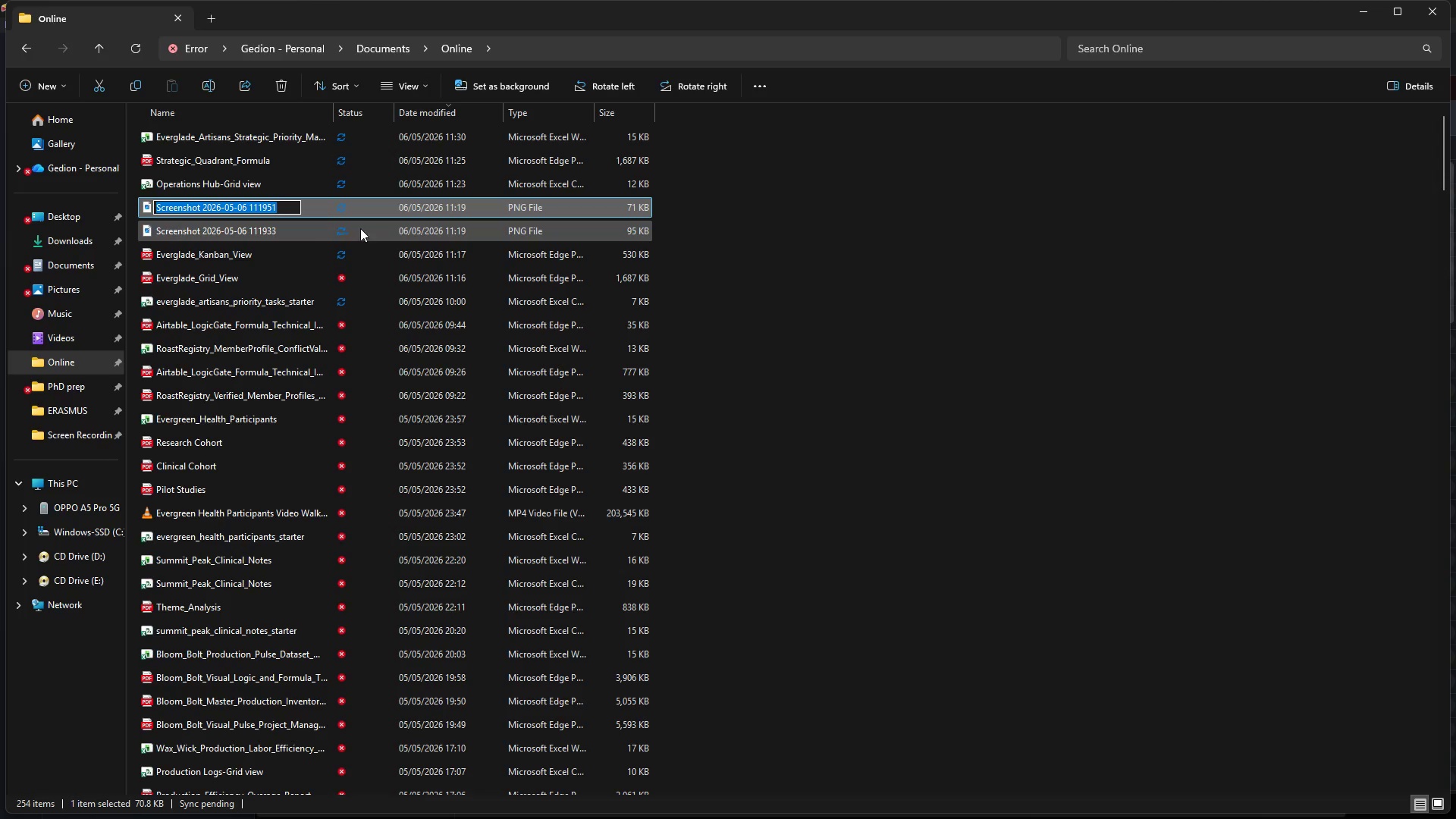 
wait(7.49)
 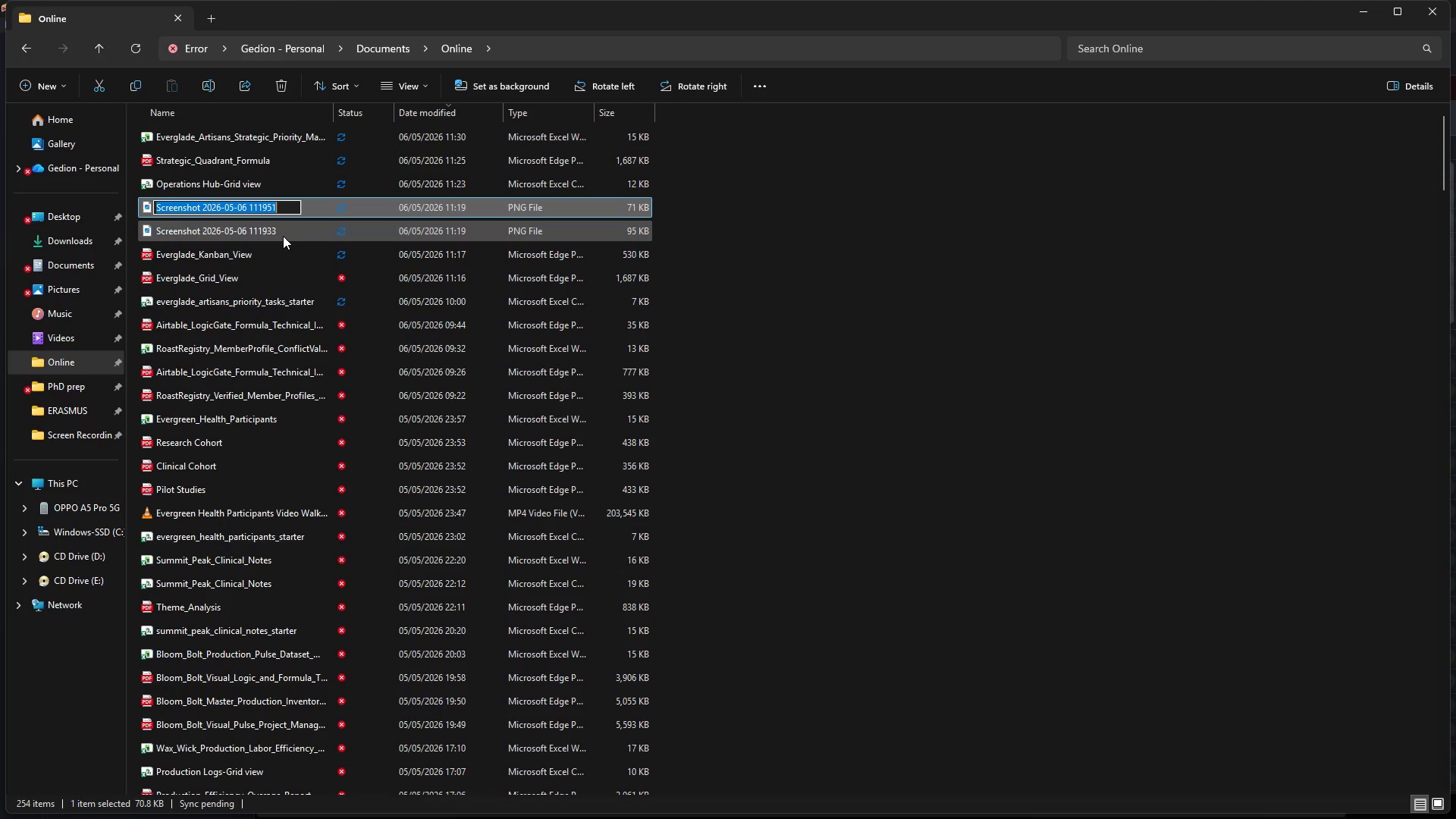 
double_click([221, 226])
 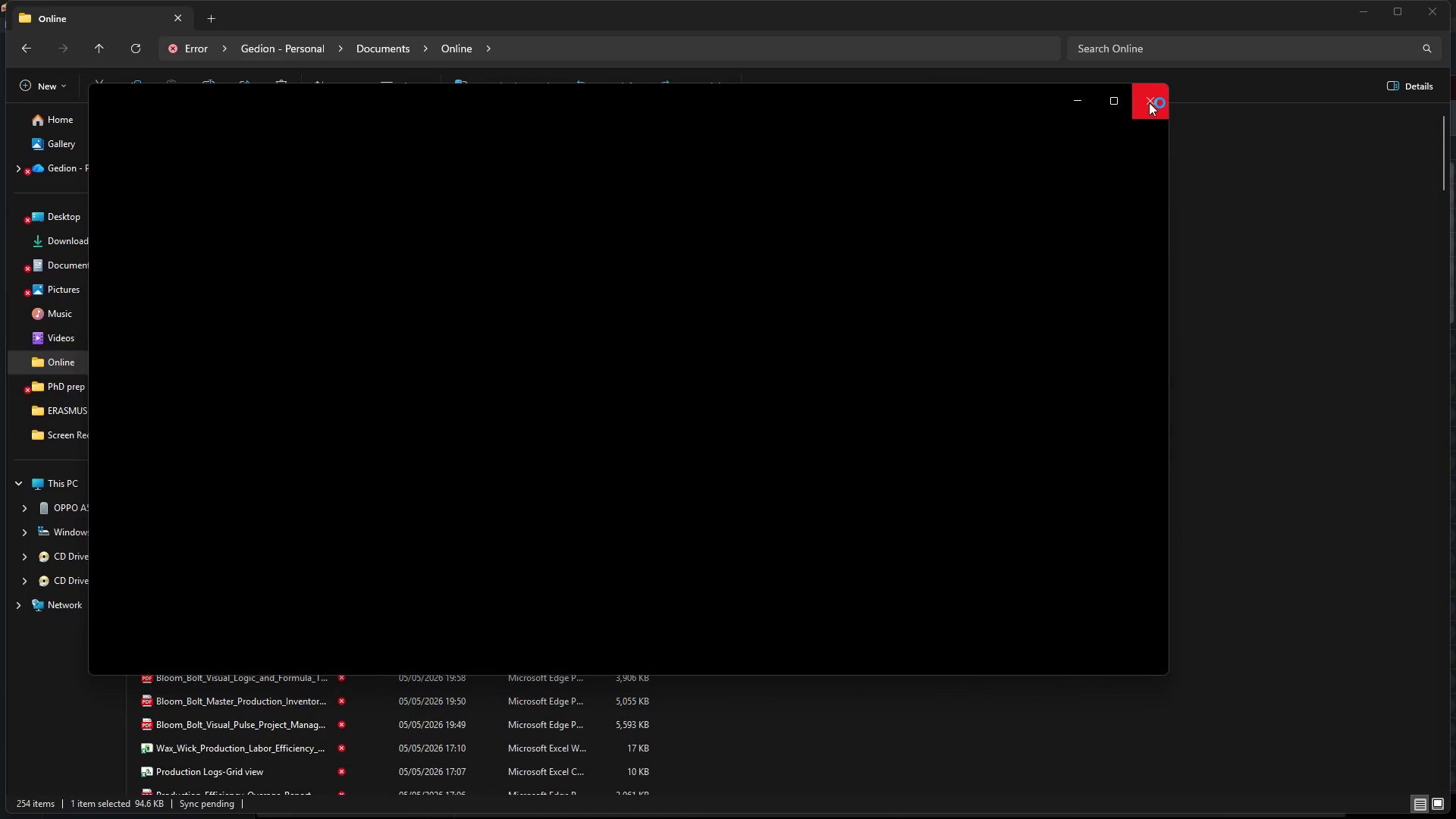 
left_click([1149, 102])
 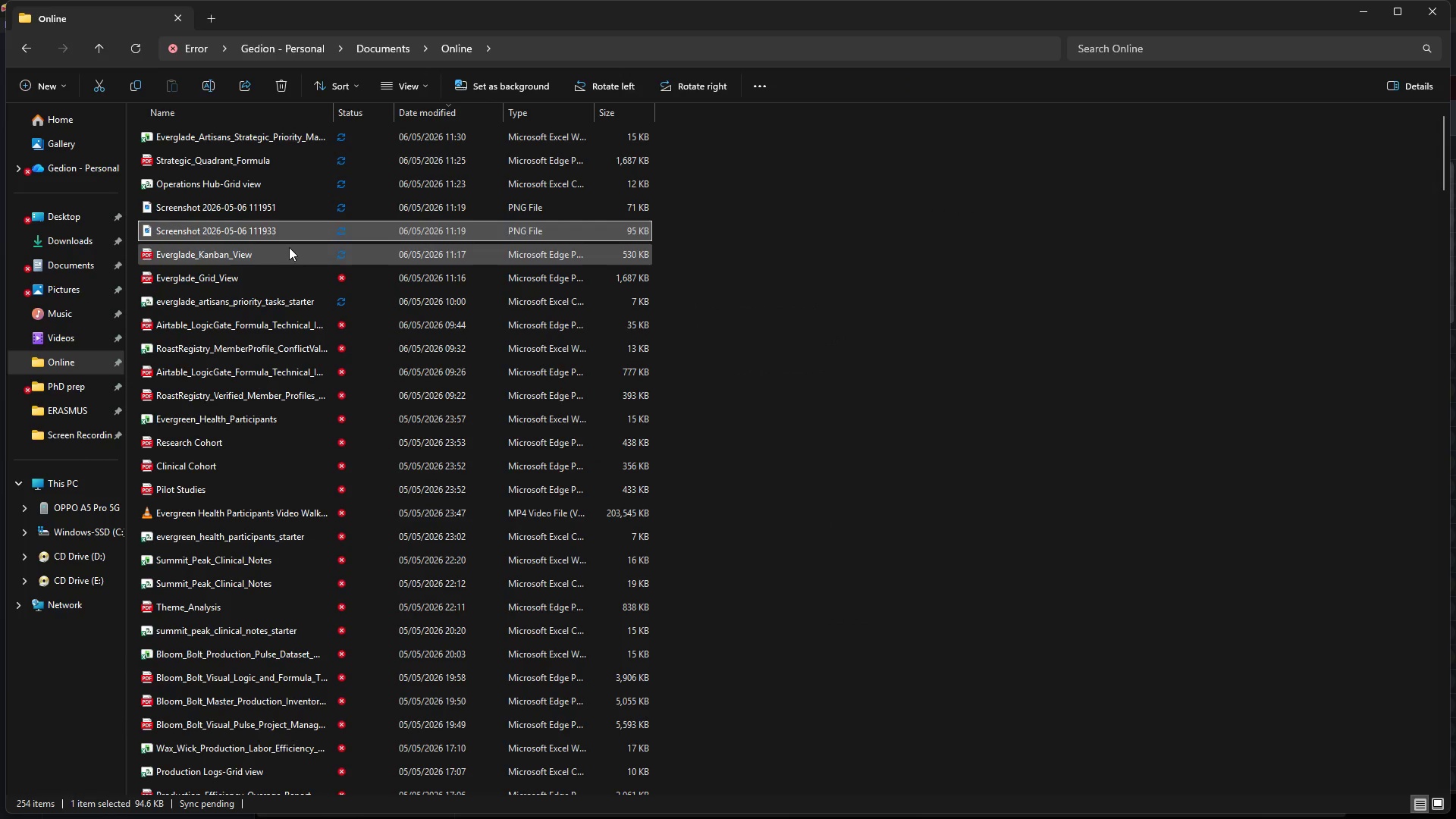 
right_click([285, 235])
 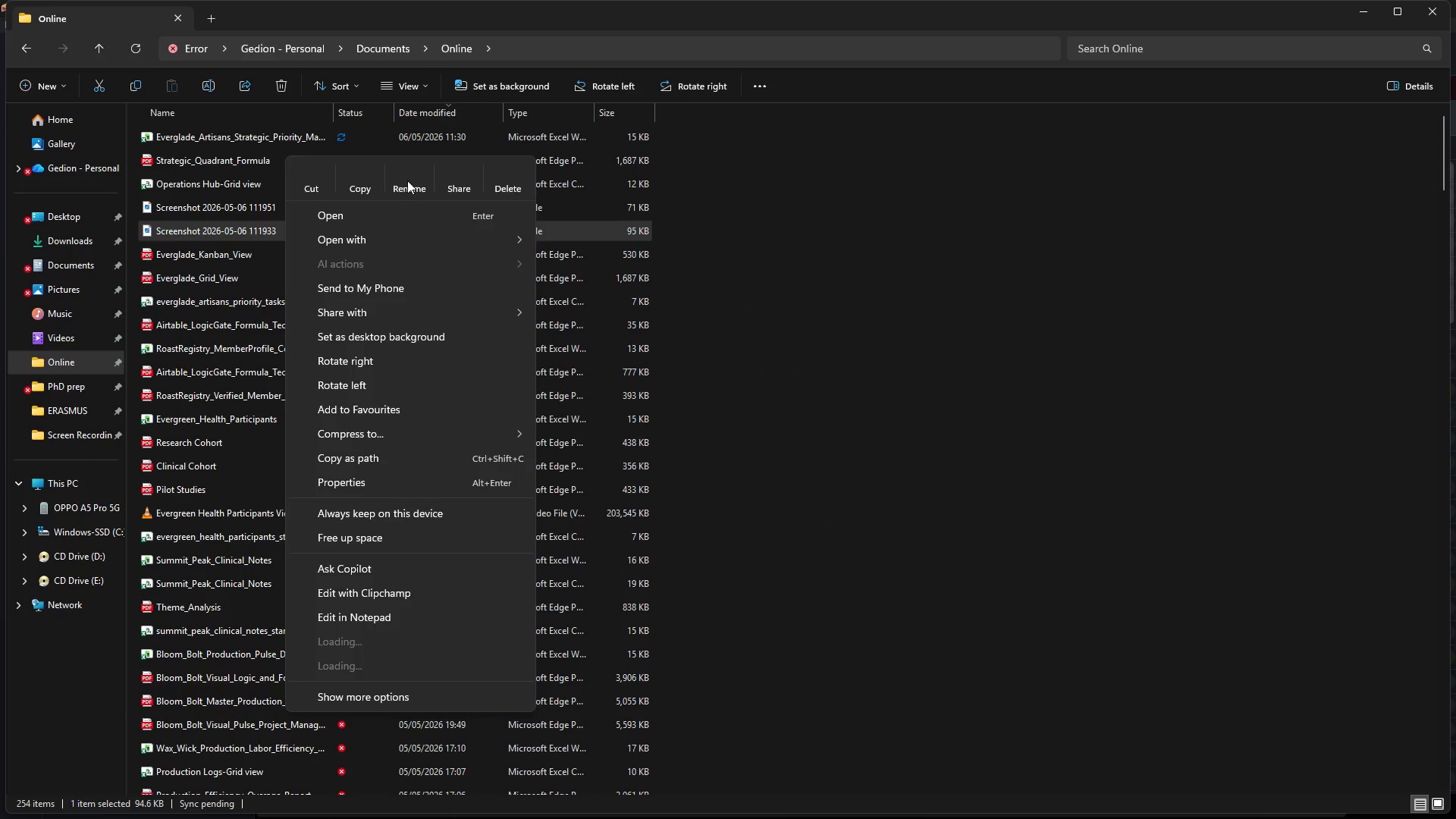 
left_click([408, 180])
 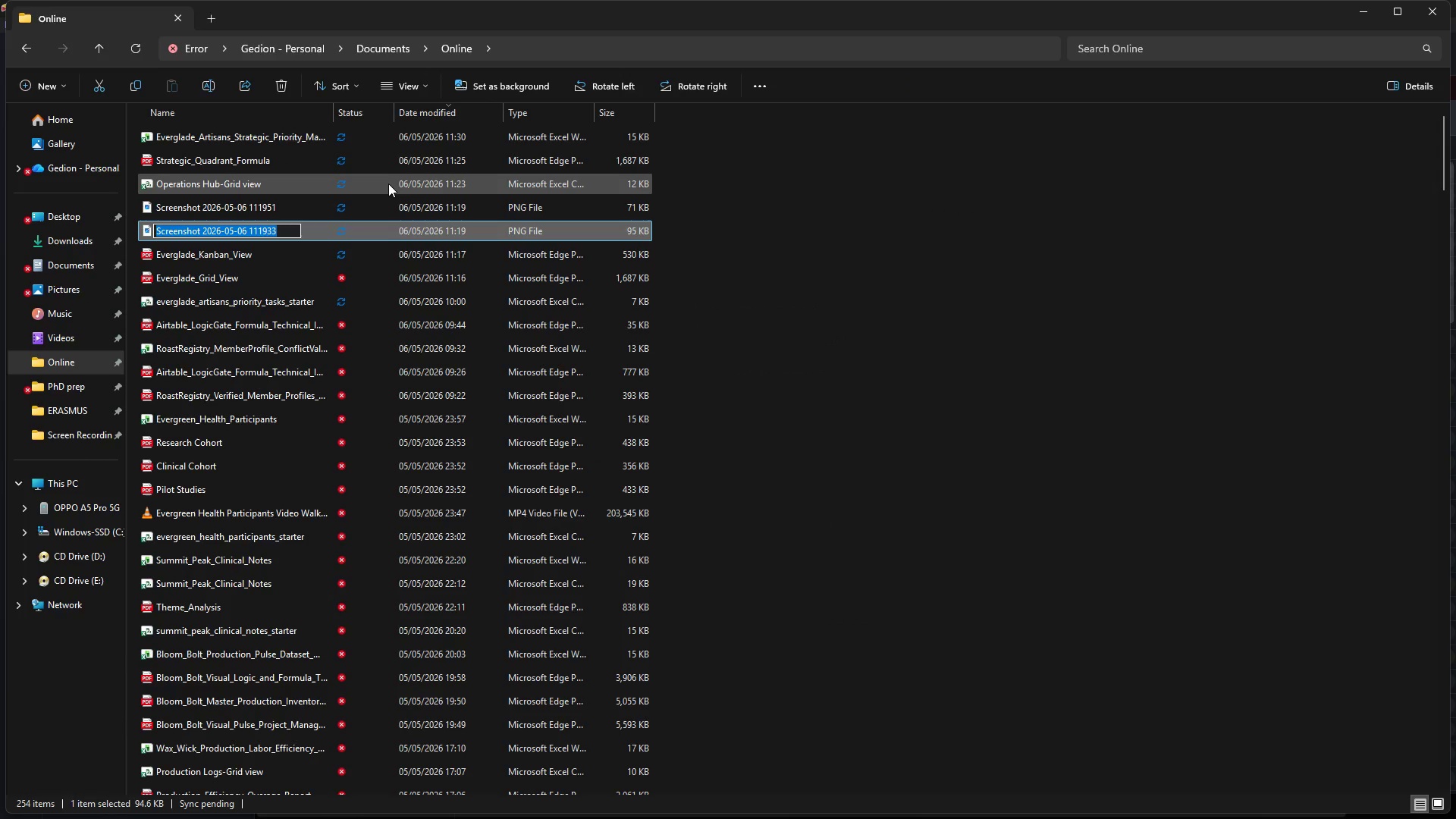 
key(Backspace)
type(Everglade_Executive)
 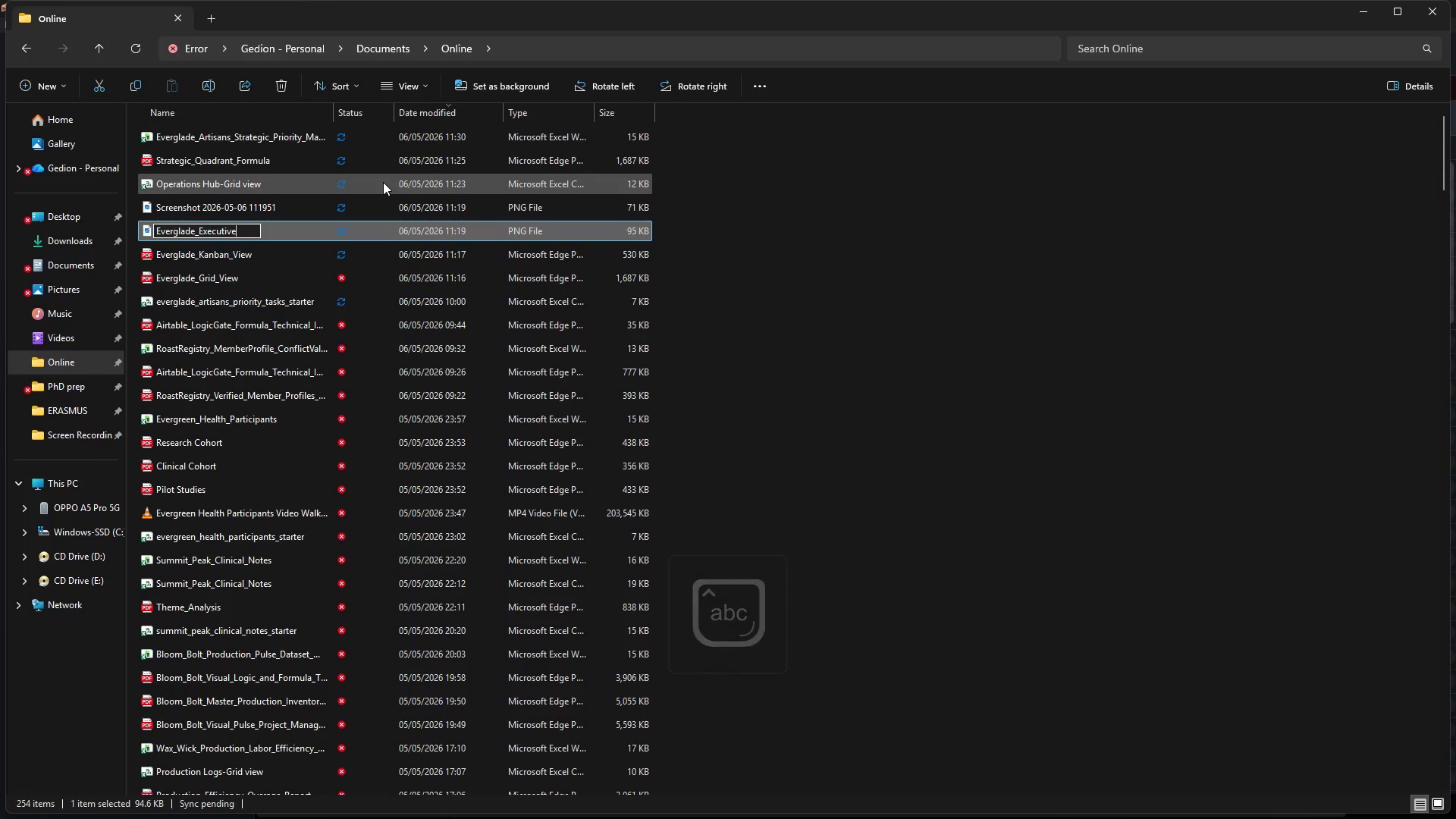 
type(_Workload_Dashboard_Insights)
 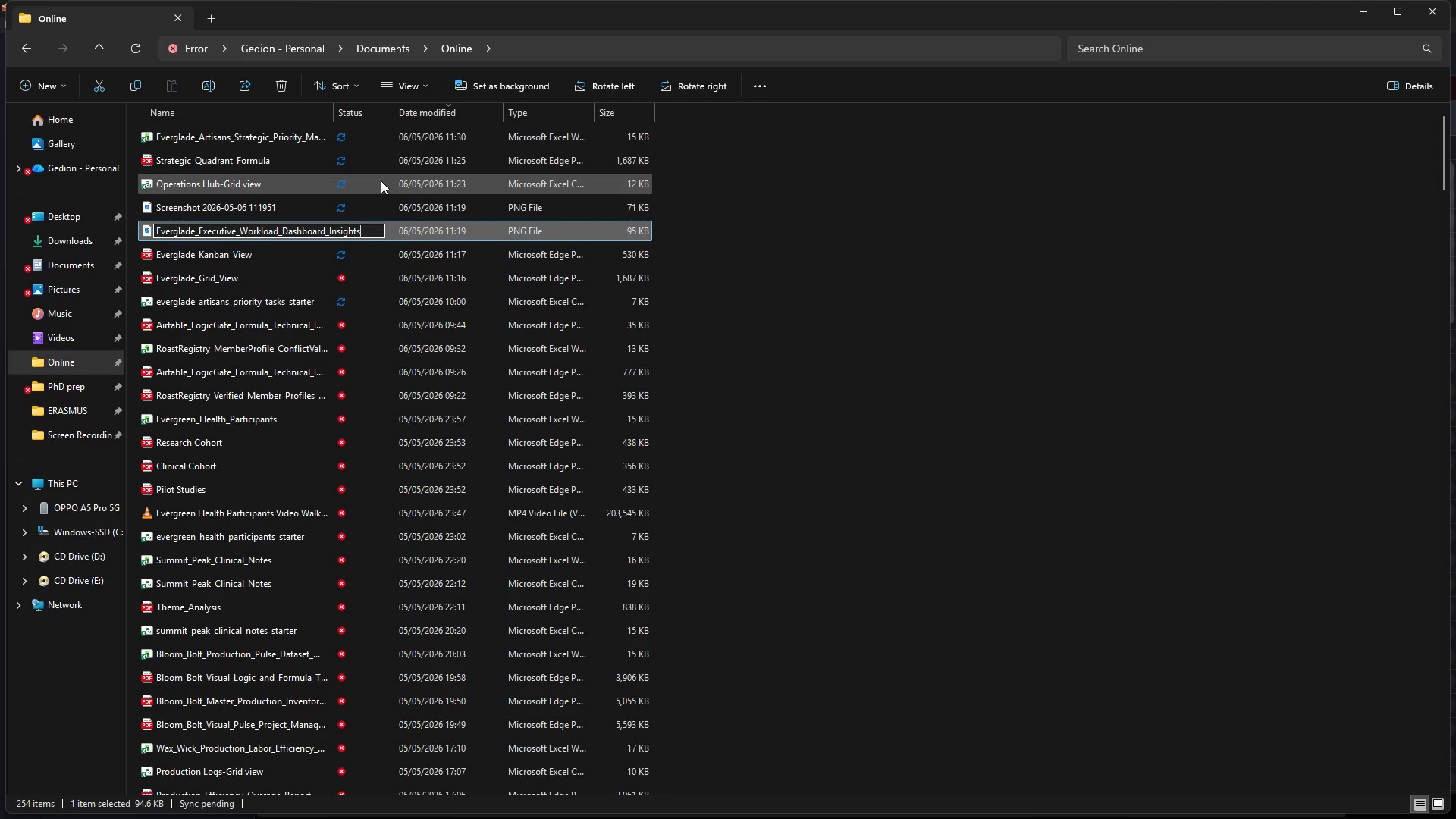 
wait(5.31)
 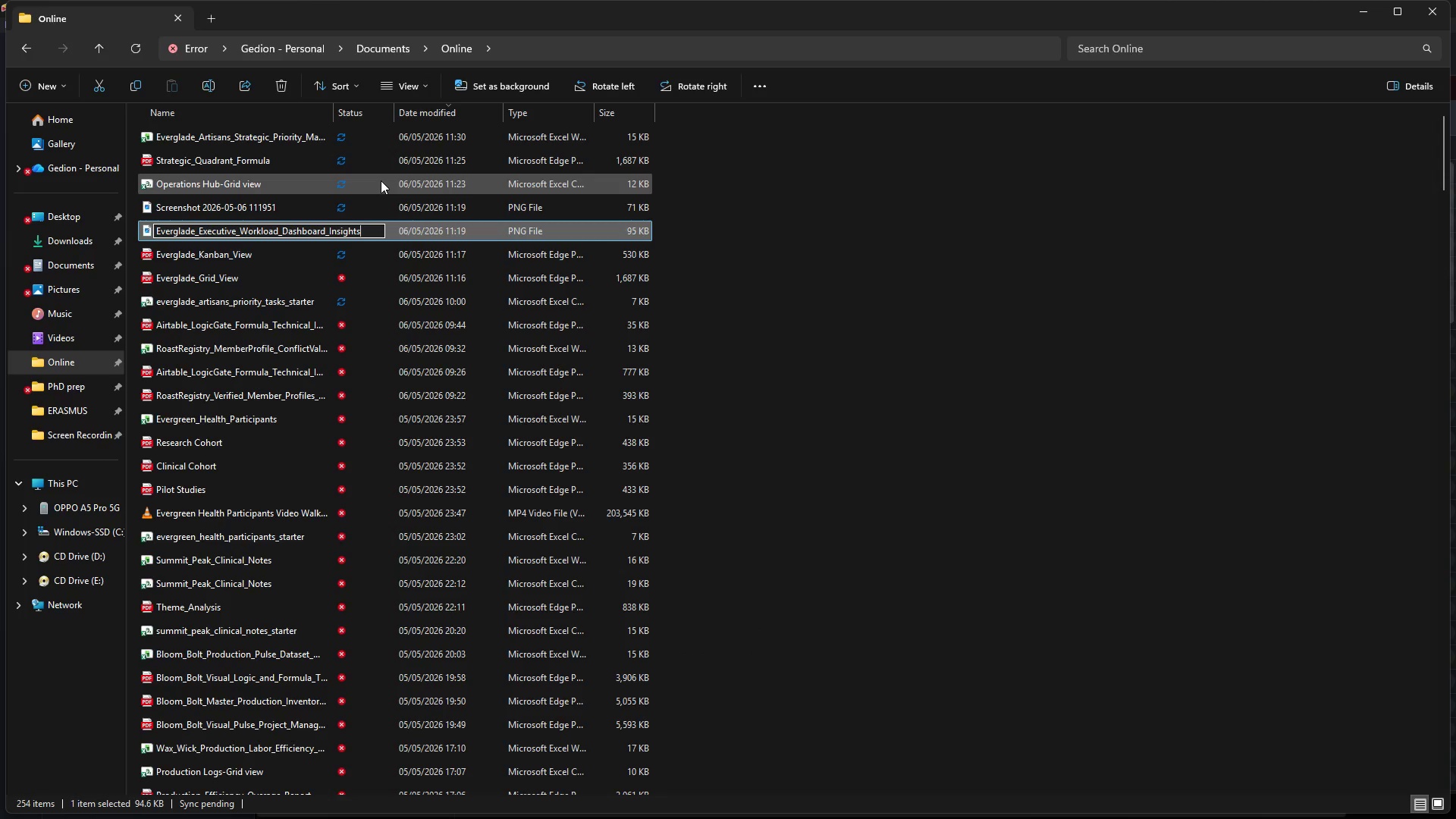 
double_click([325, 232])
 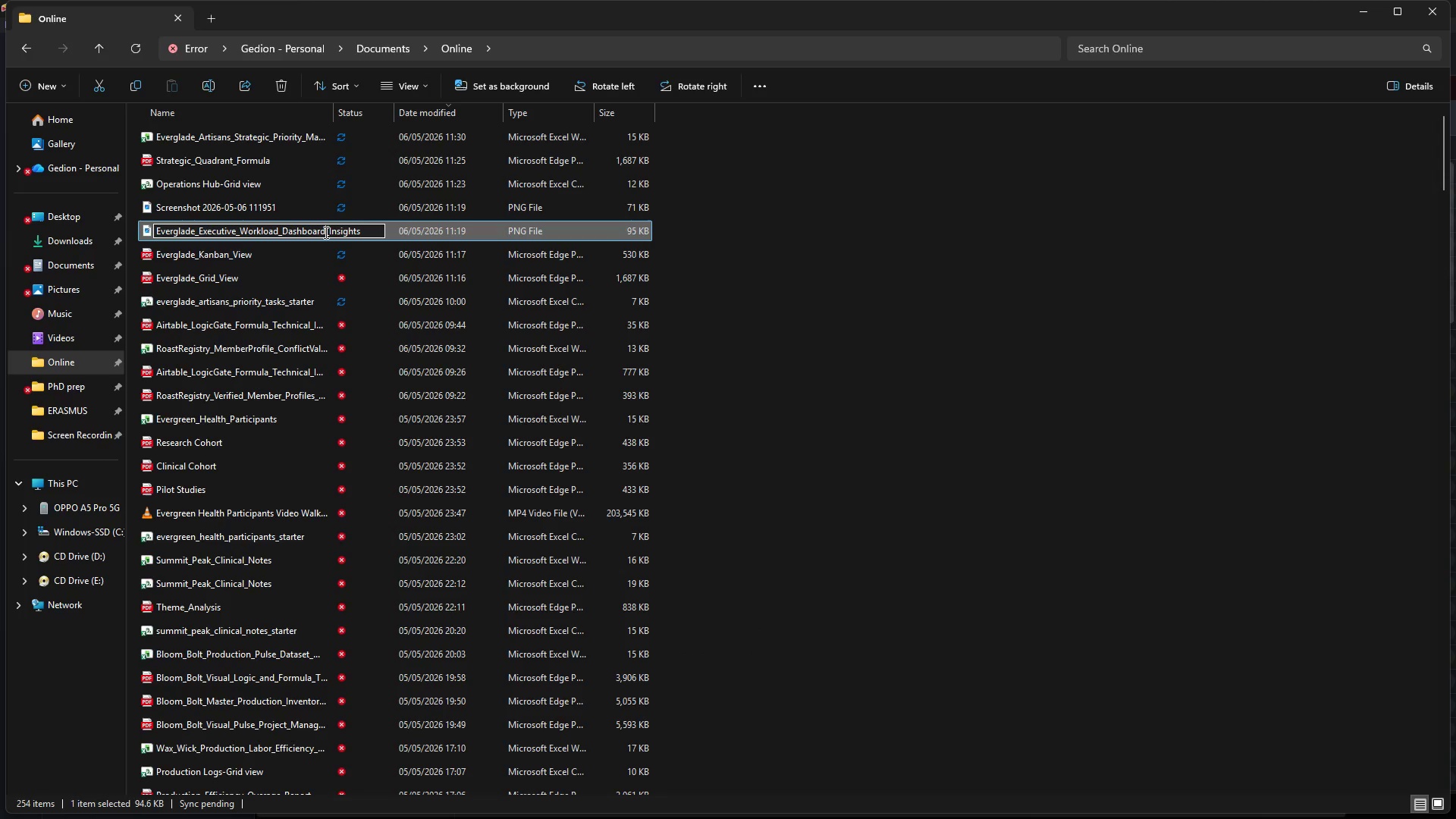 
triple_click([325, 232])
 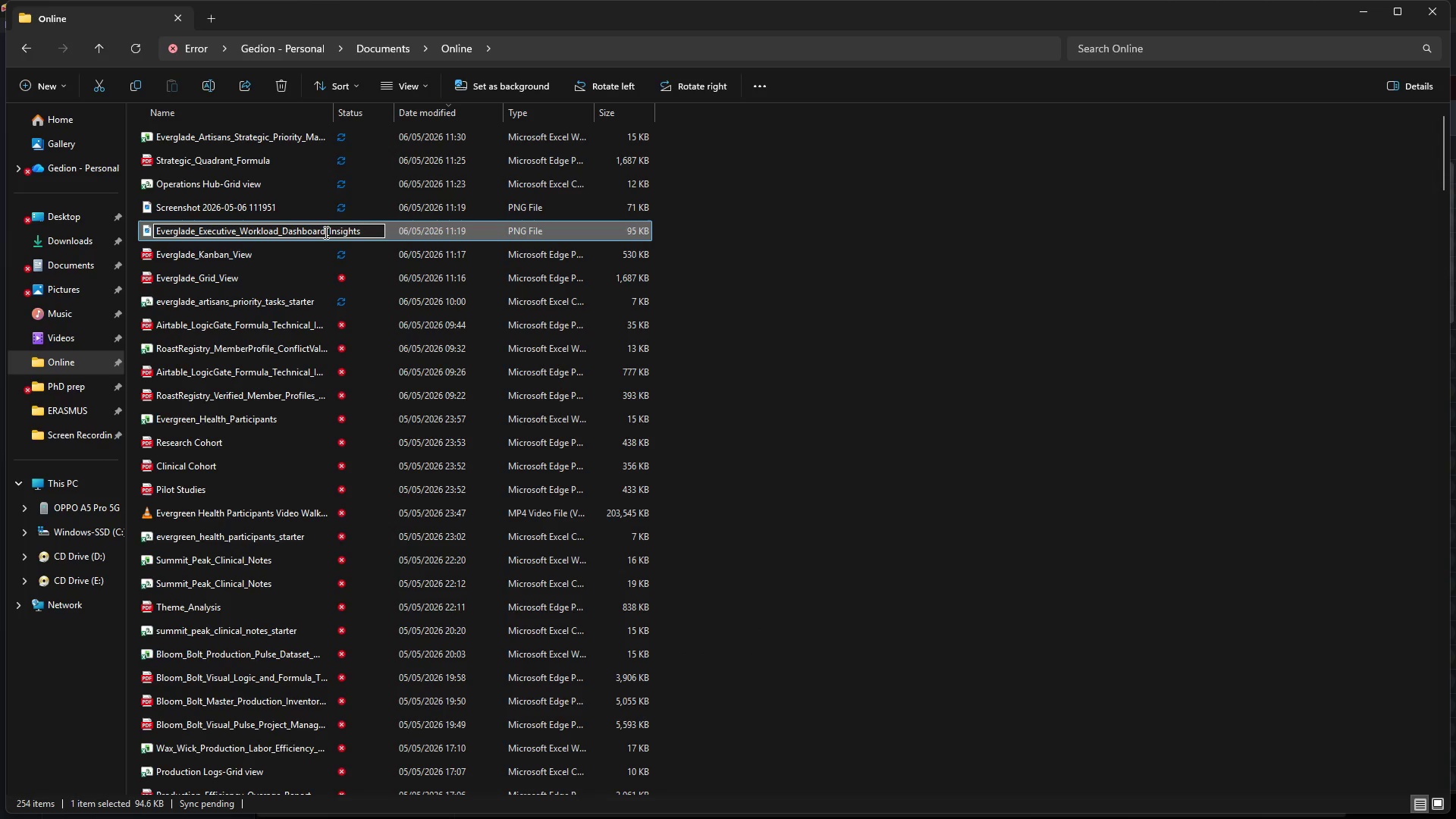 
double_click([325, 232])
 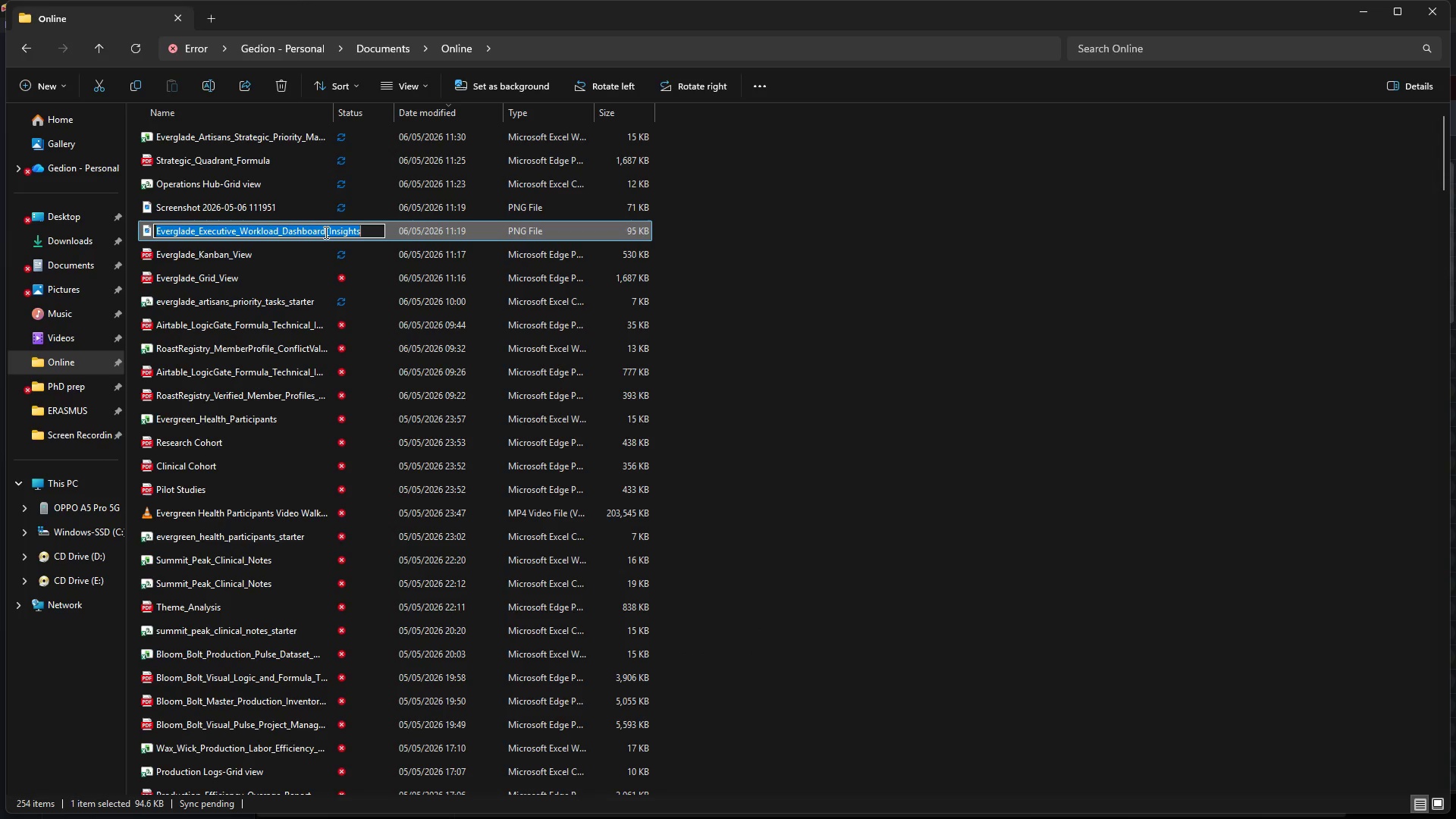 
key(Control+C)
 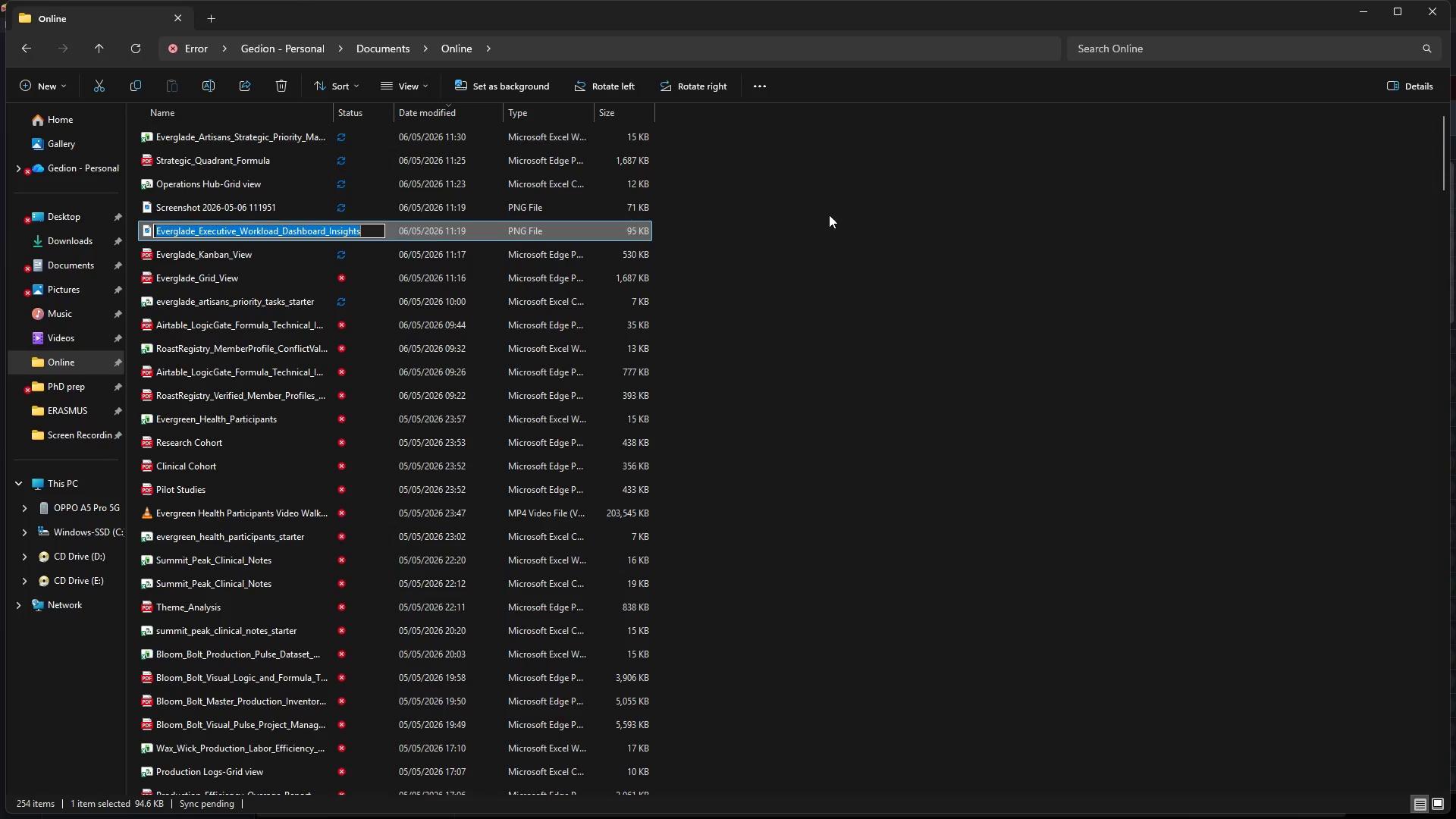 
left_click([829, 215])
 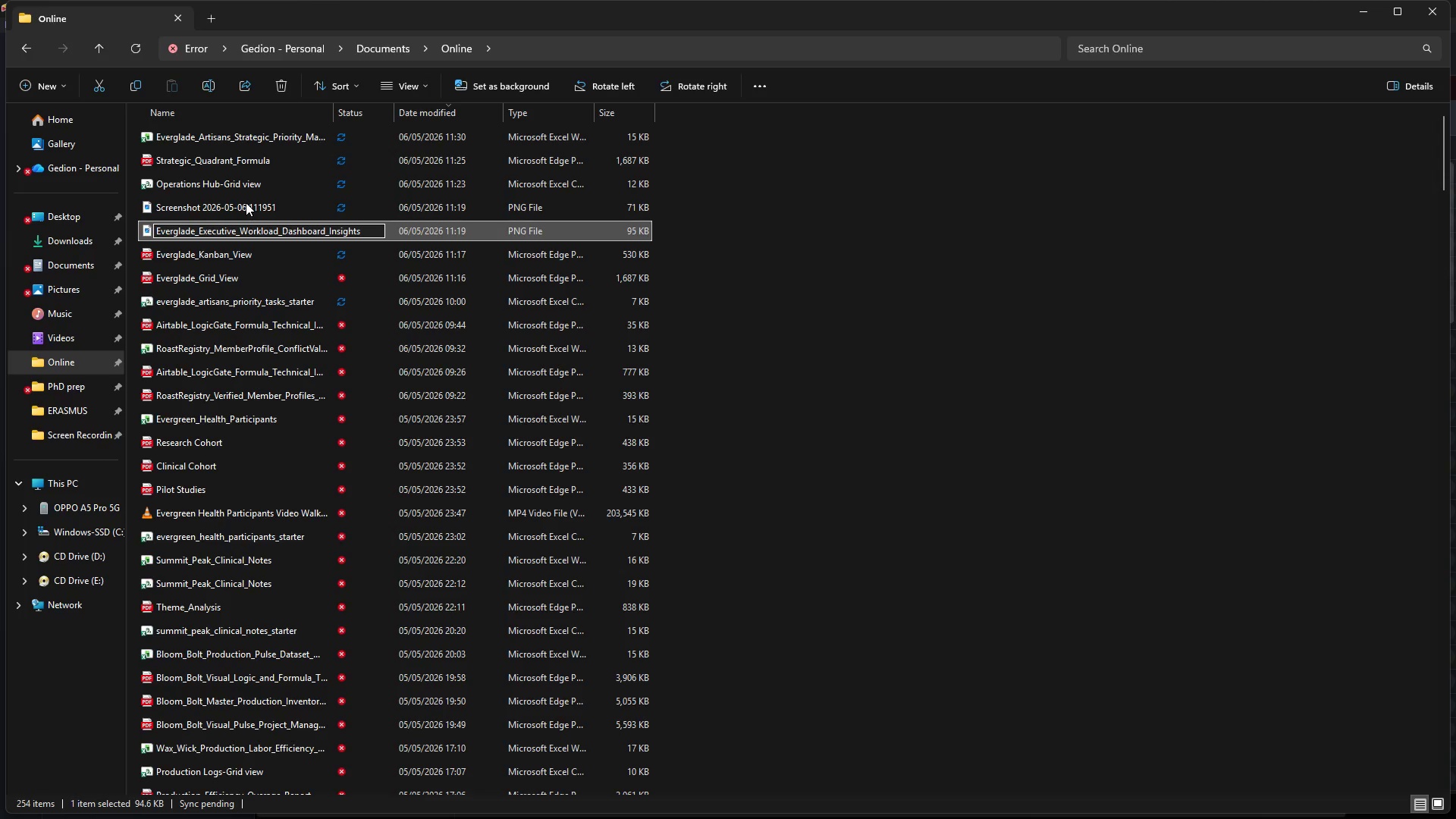 
wait(10.12)
 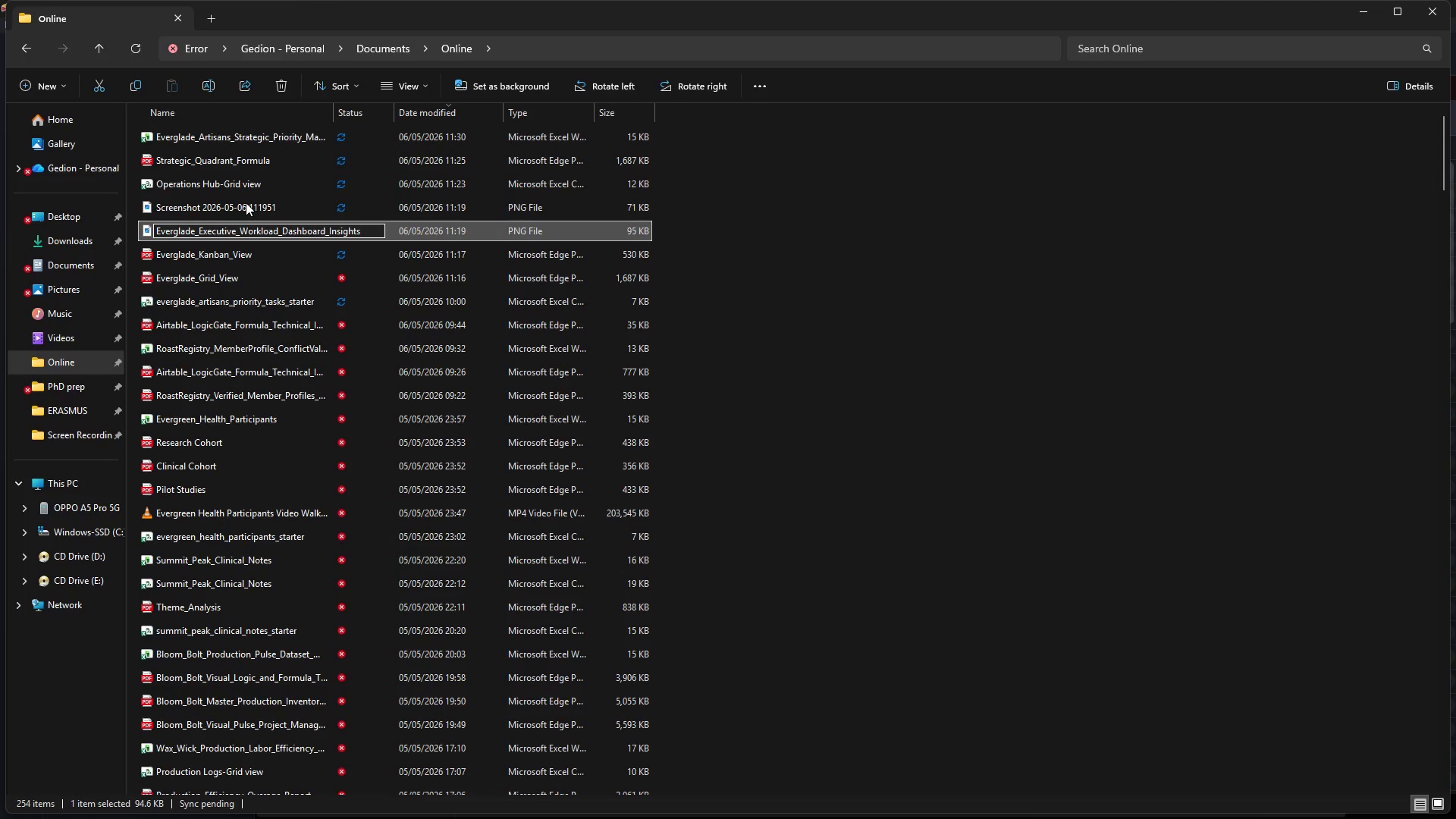 
left_click([246, 202])
 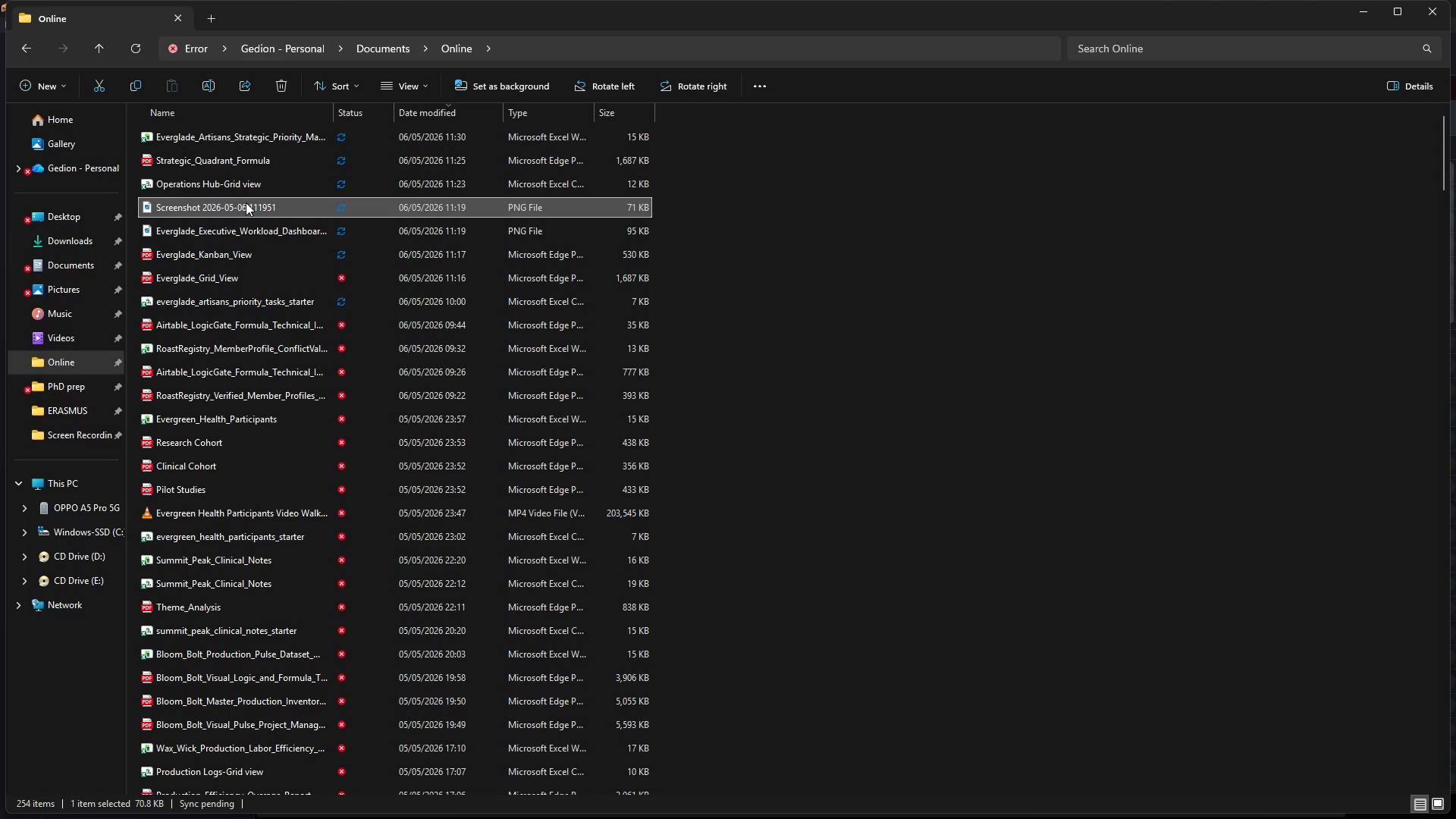 
right_click([246, 202])
 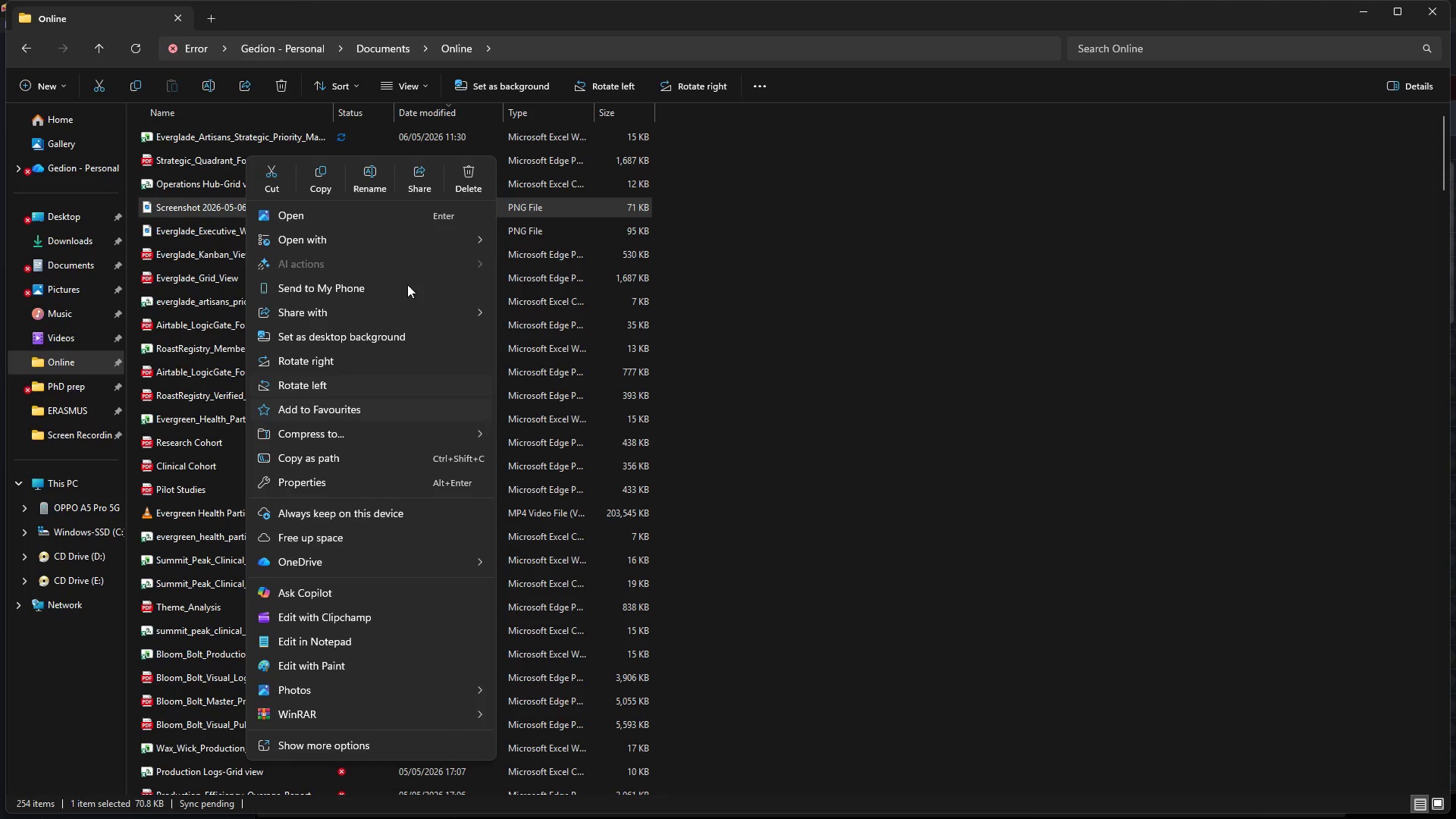 
left_click([379, 174])
 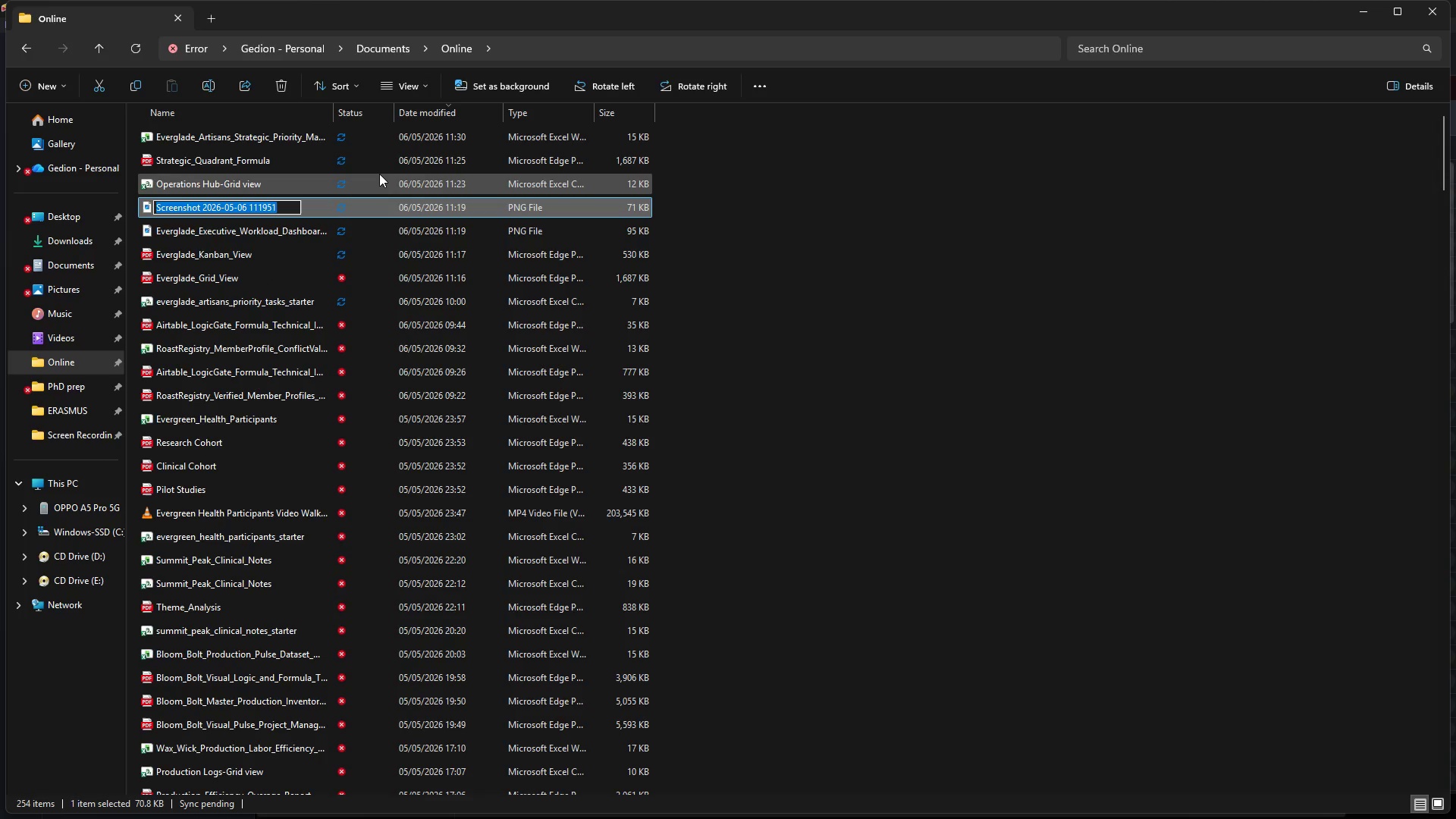 
key(Backspace)
 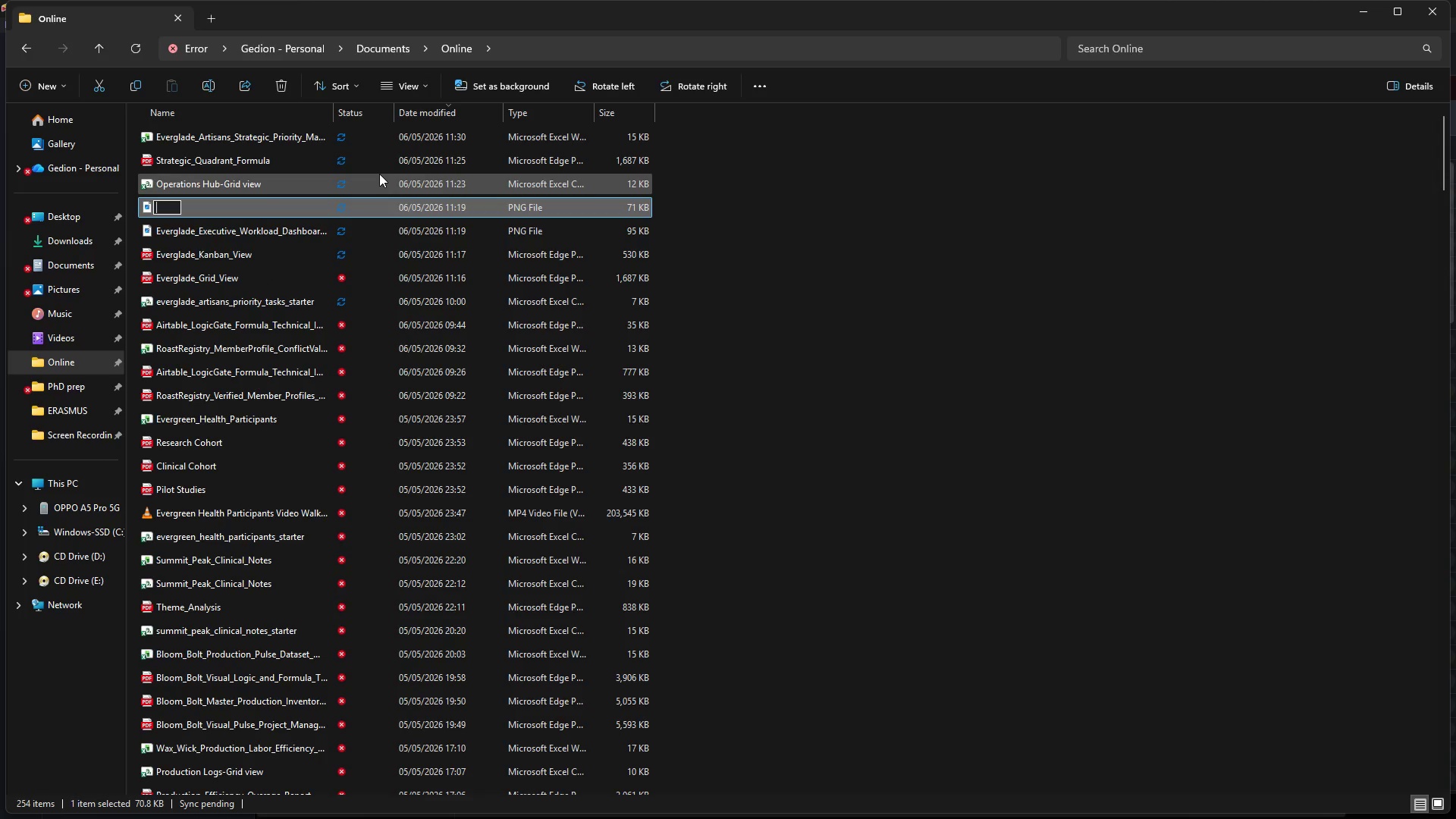 
key(Control+V)
 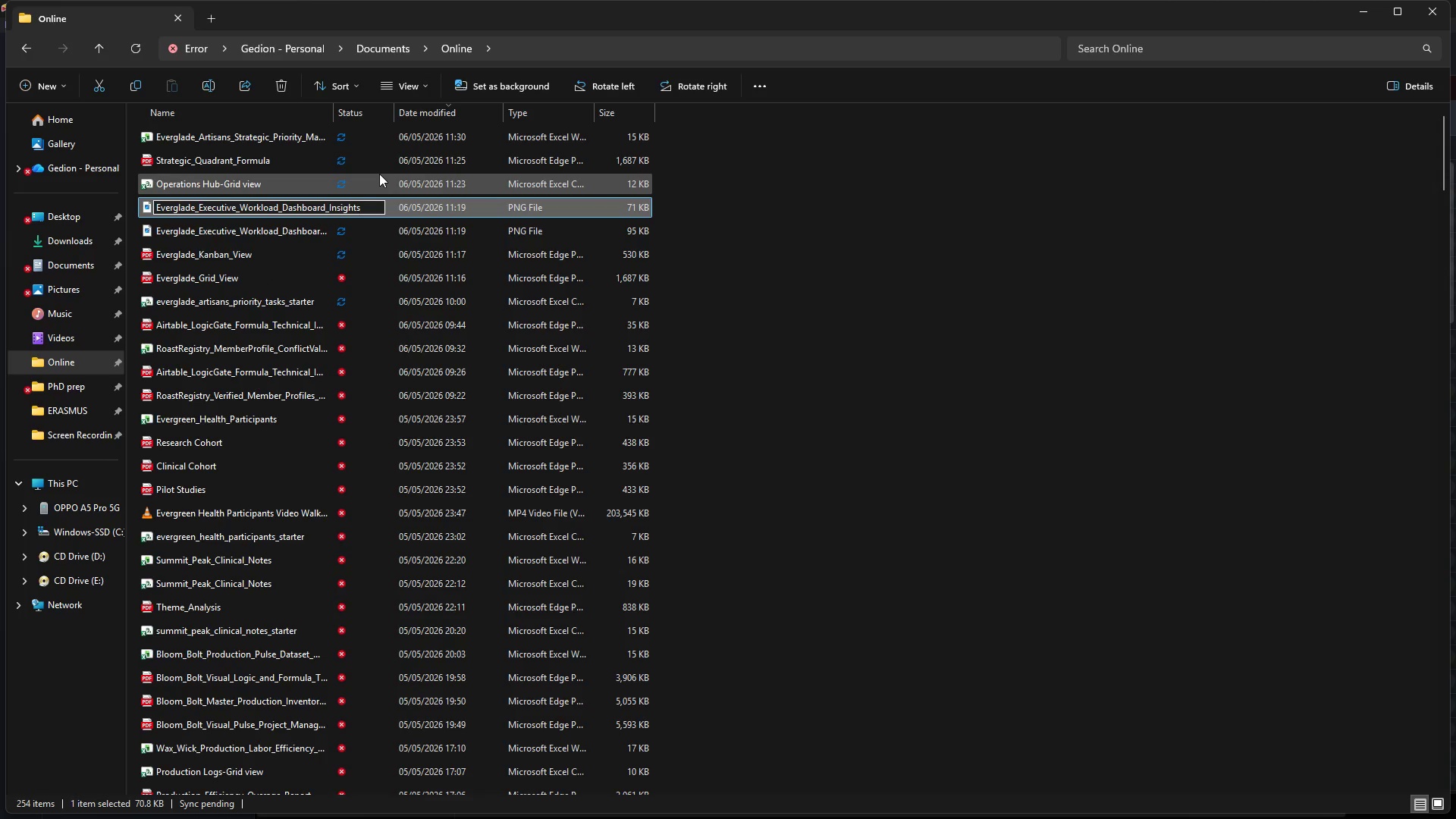 
key(Space)
 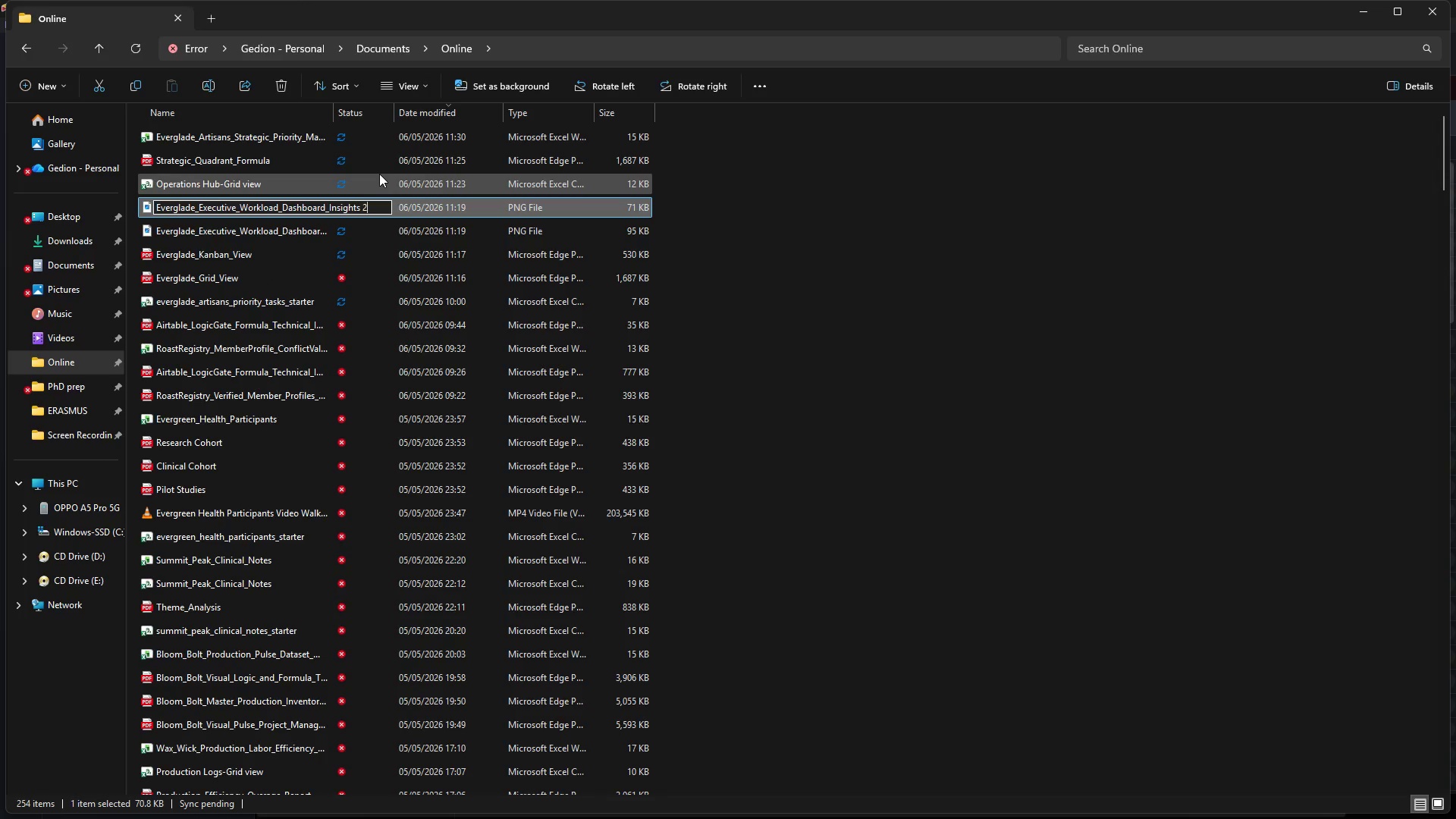 
key(2)
 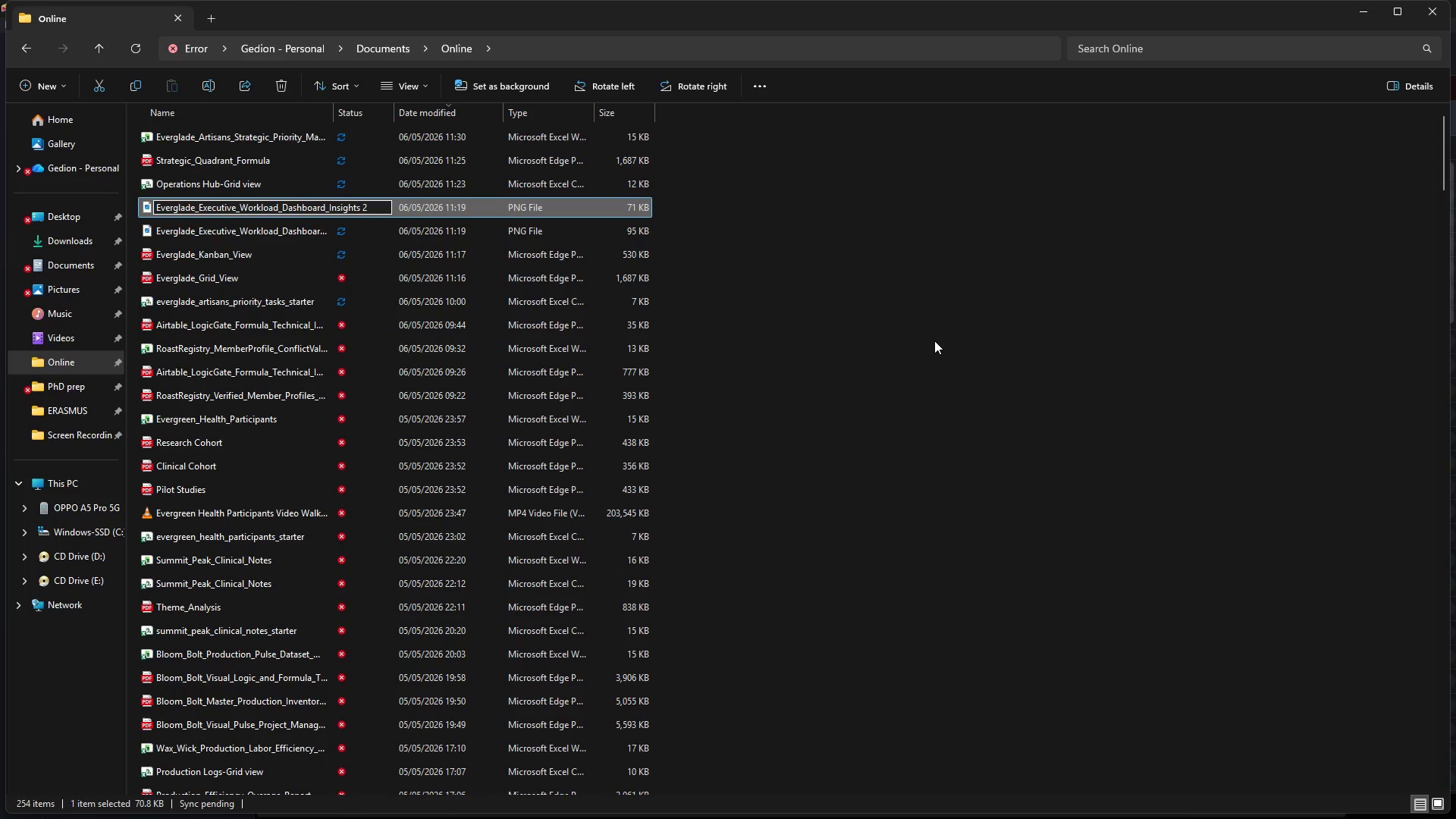 
left_click([934, 340])
 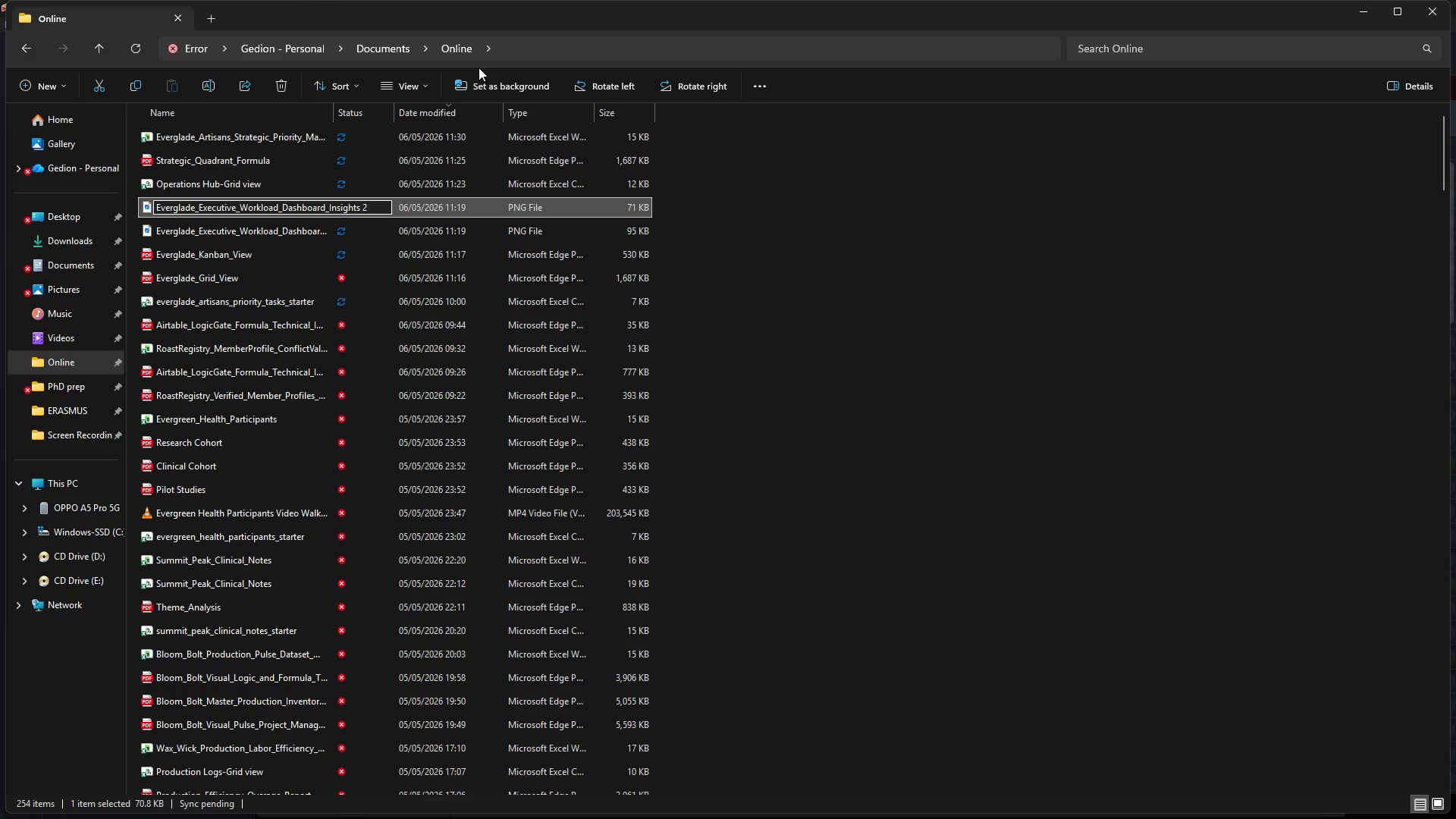 
wait(9.95)
 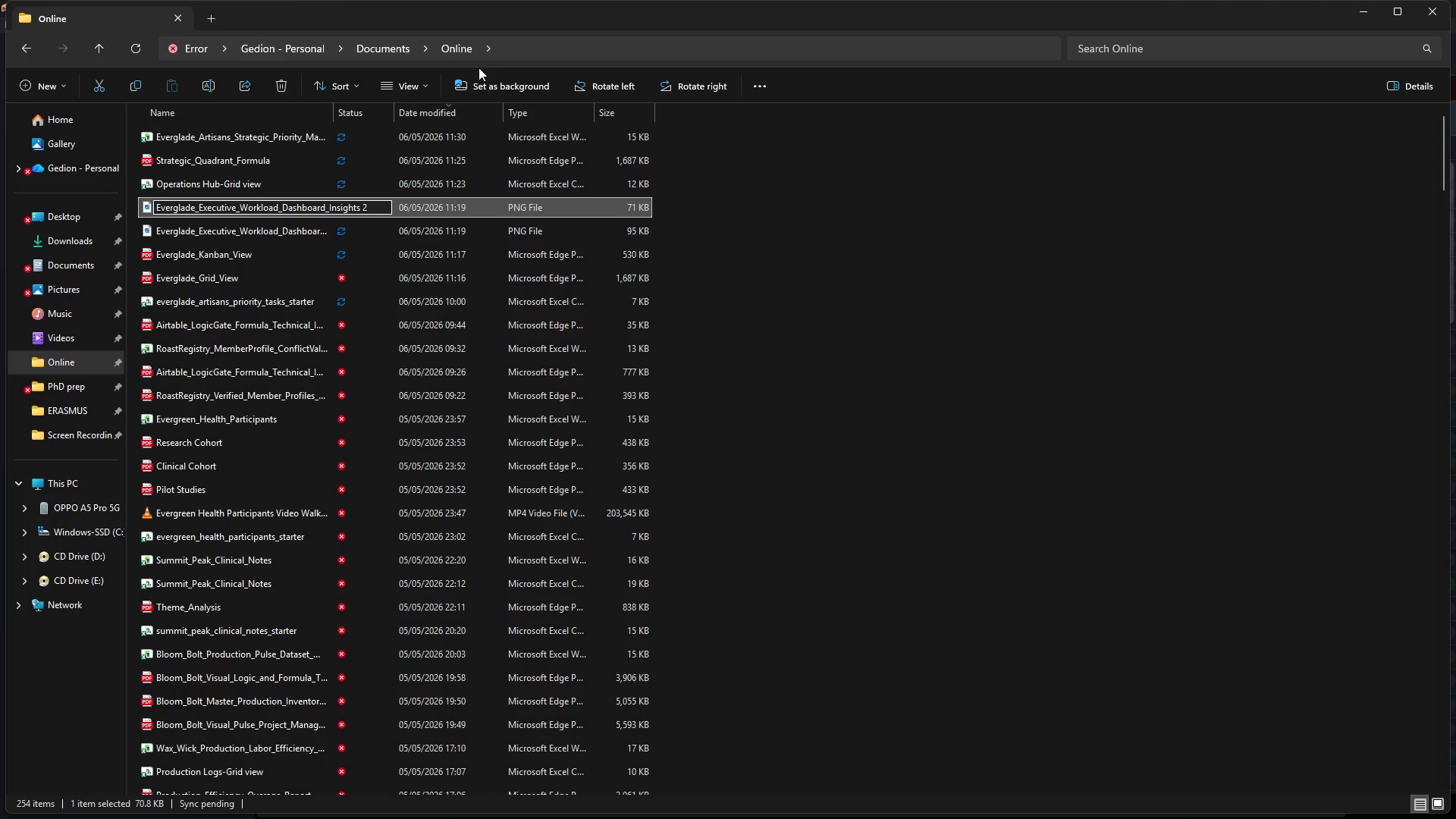 
left_click([202, 177])
 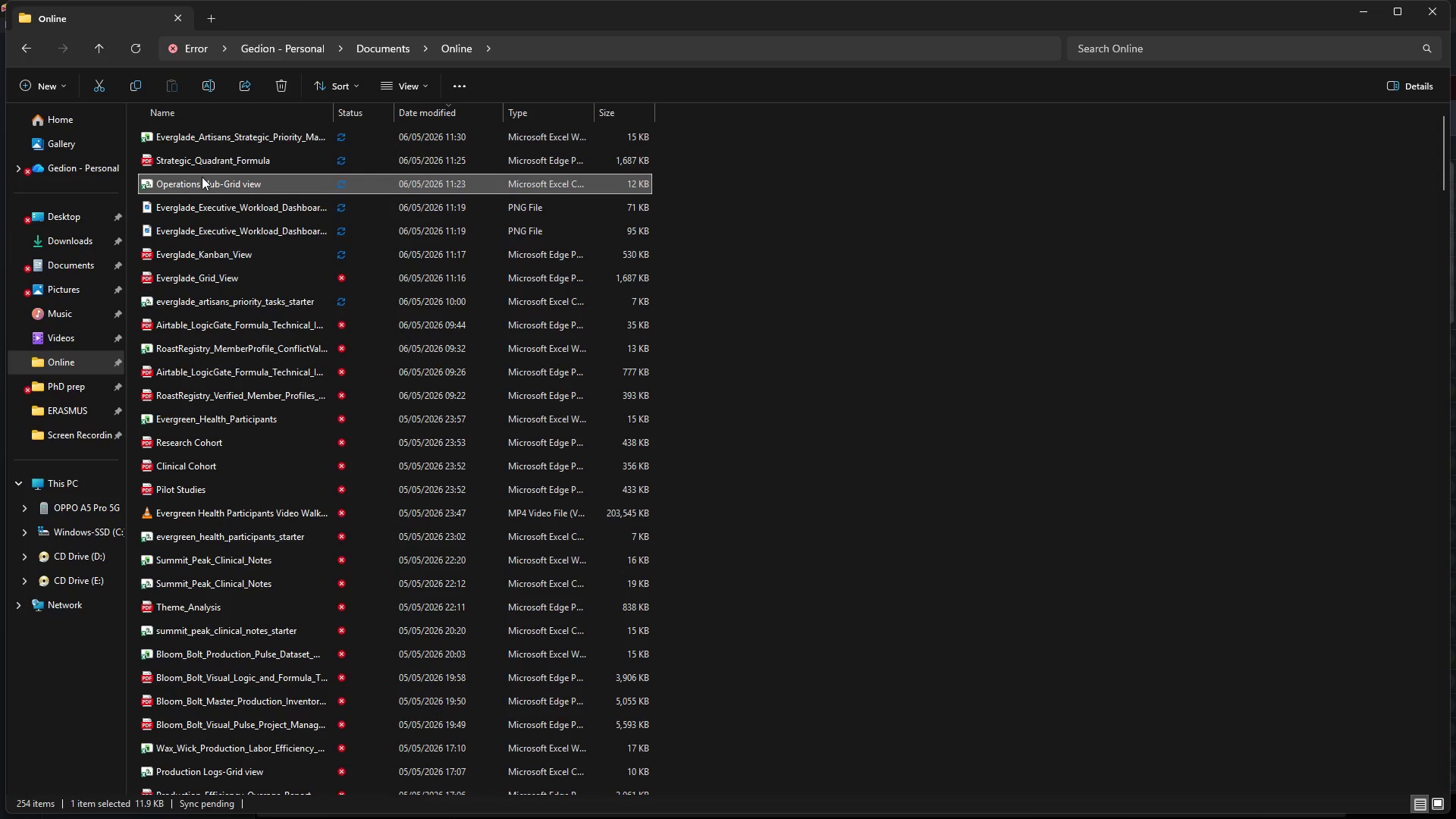 
key(Shift+Delete)
 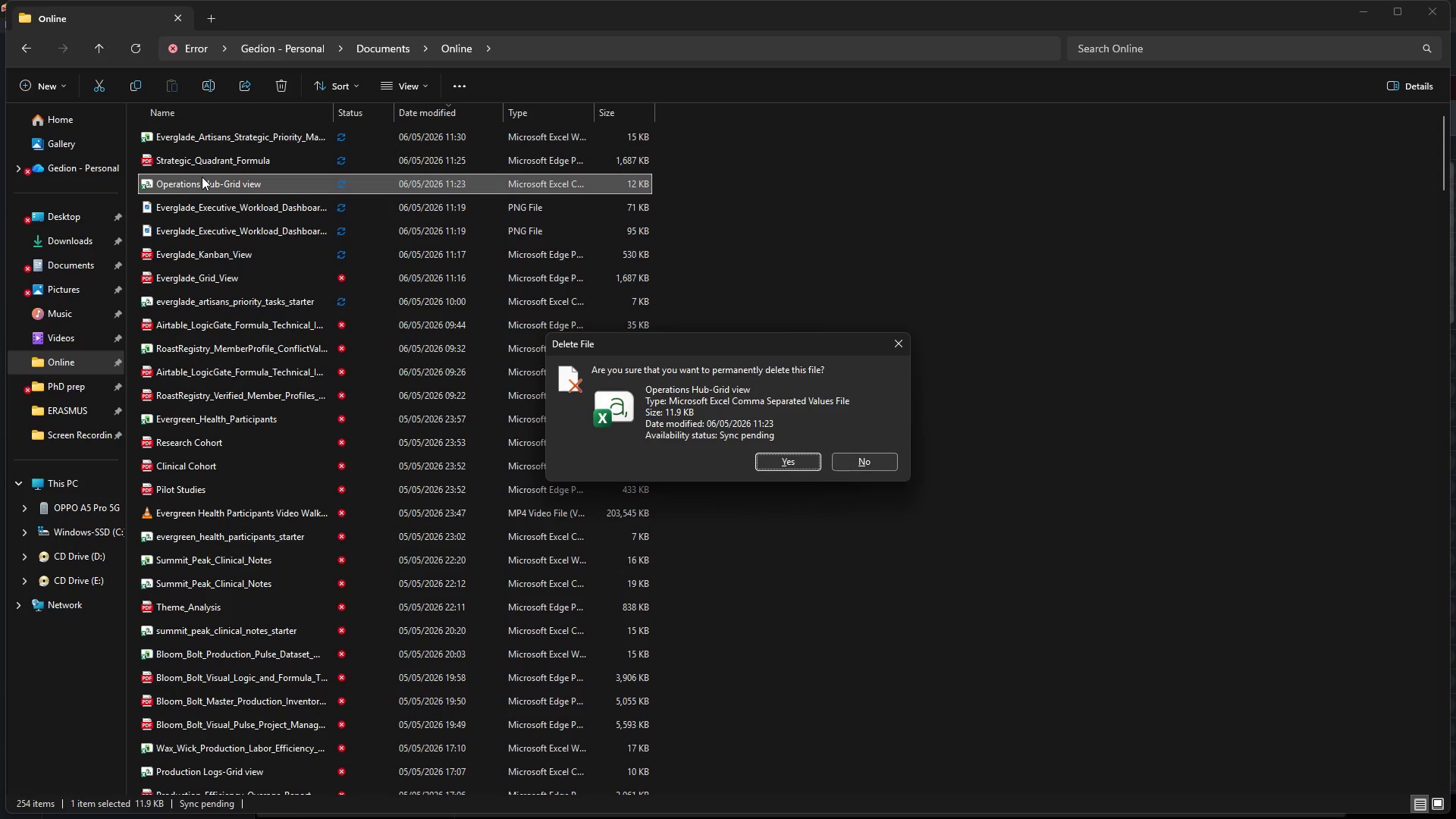 
key(Enter)
 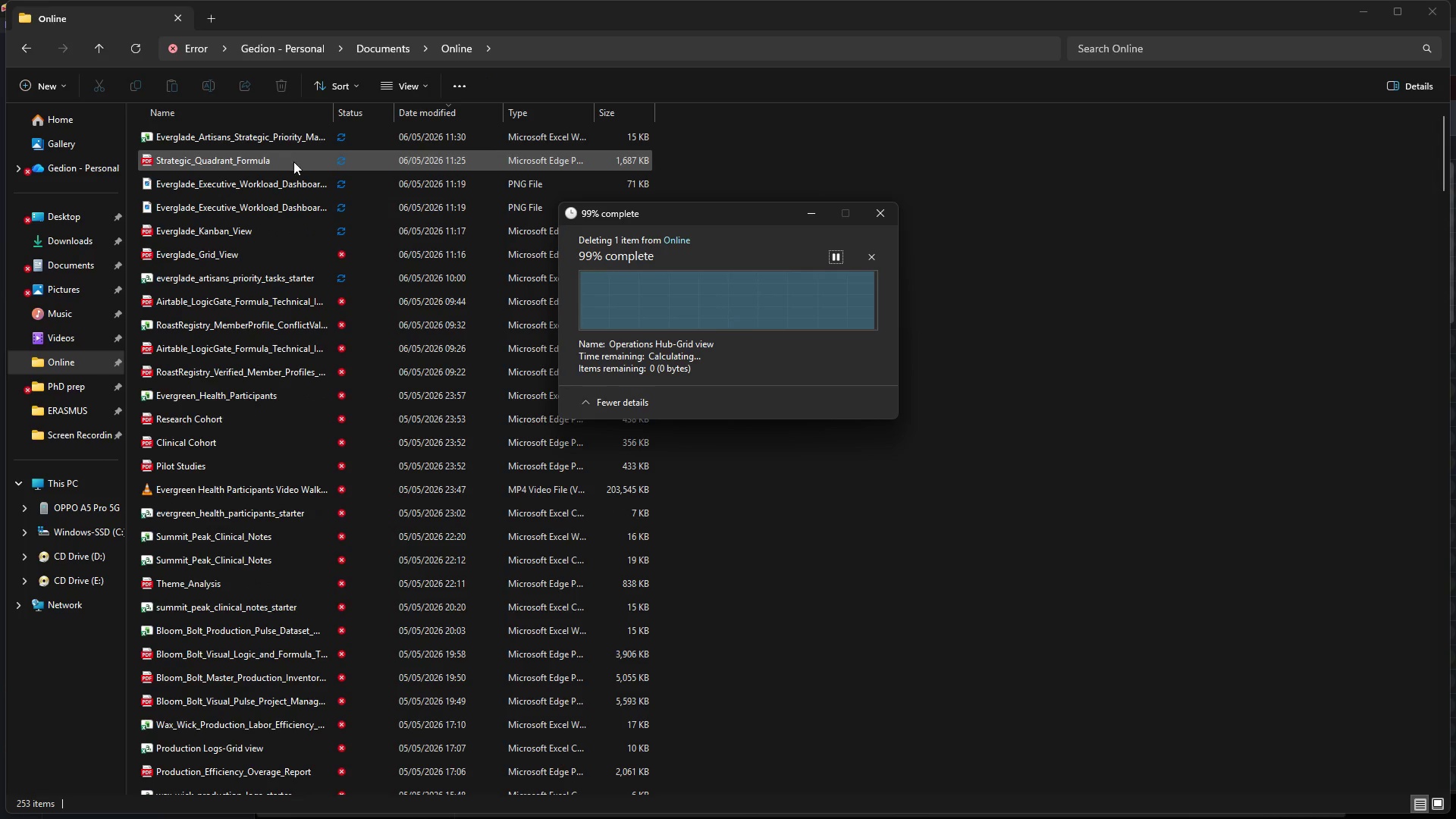 
left_click([293, 158])
 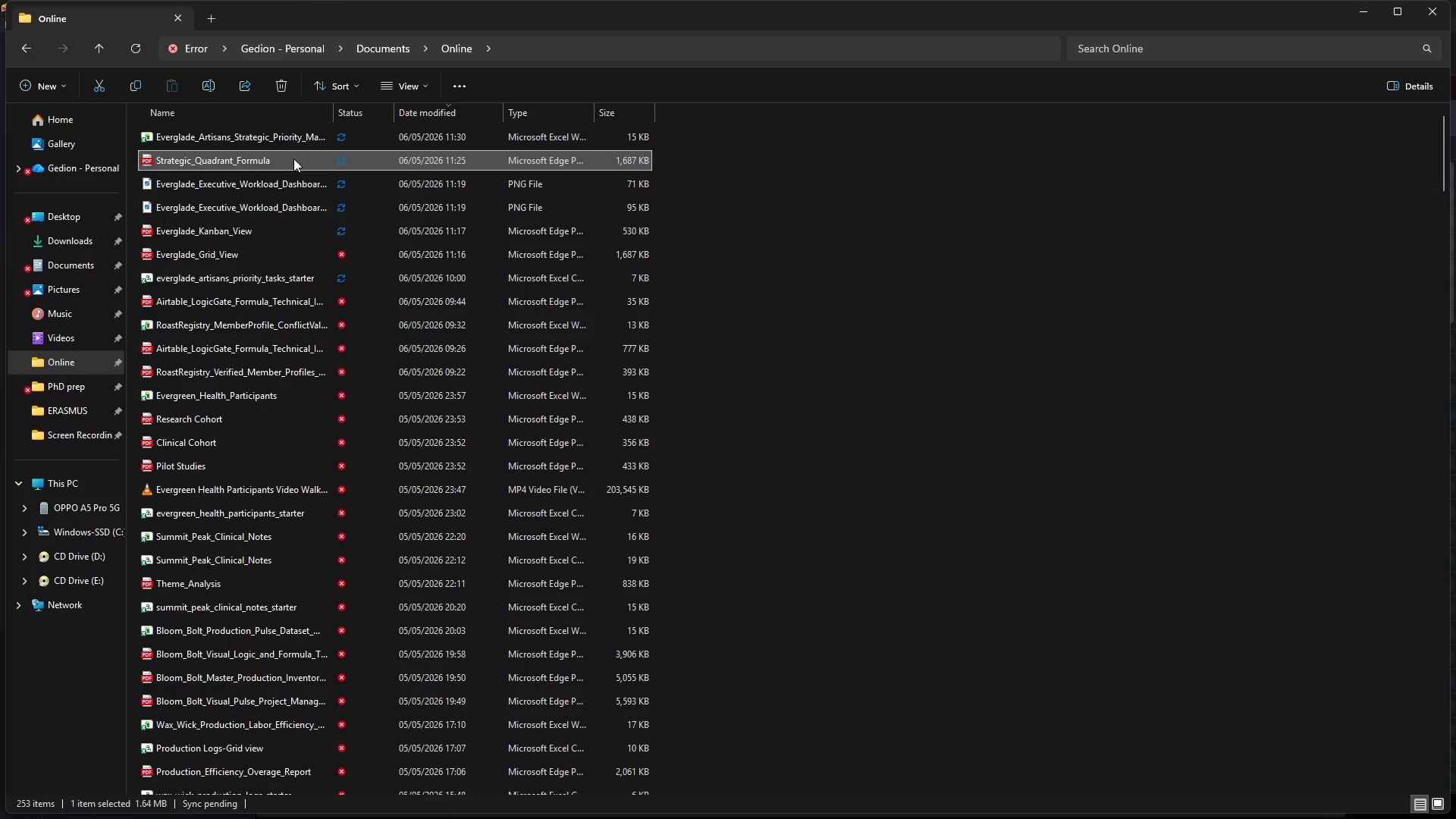 
wait(5.02)
 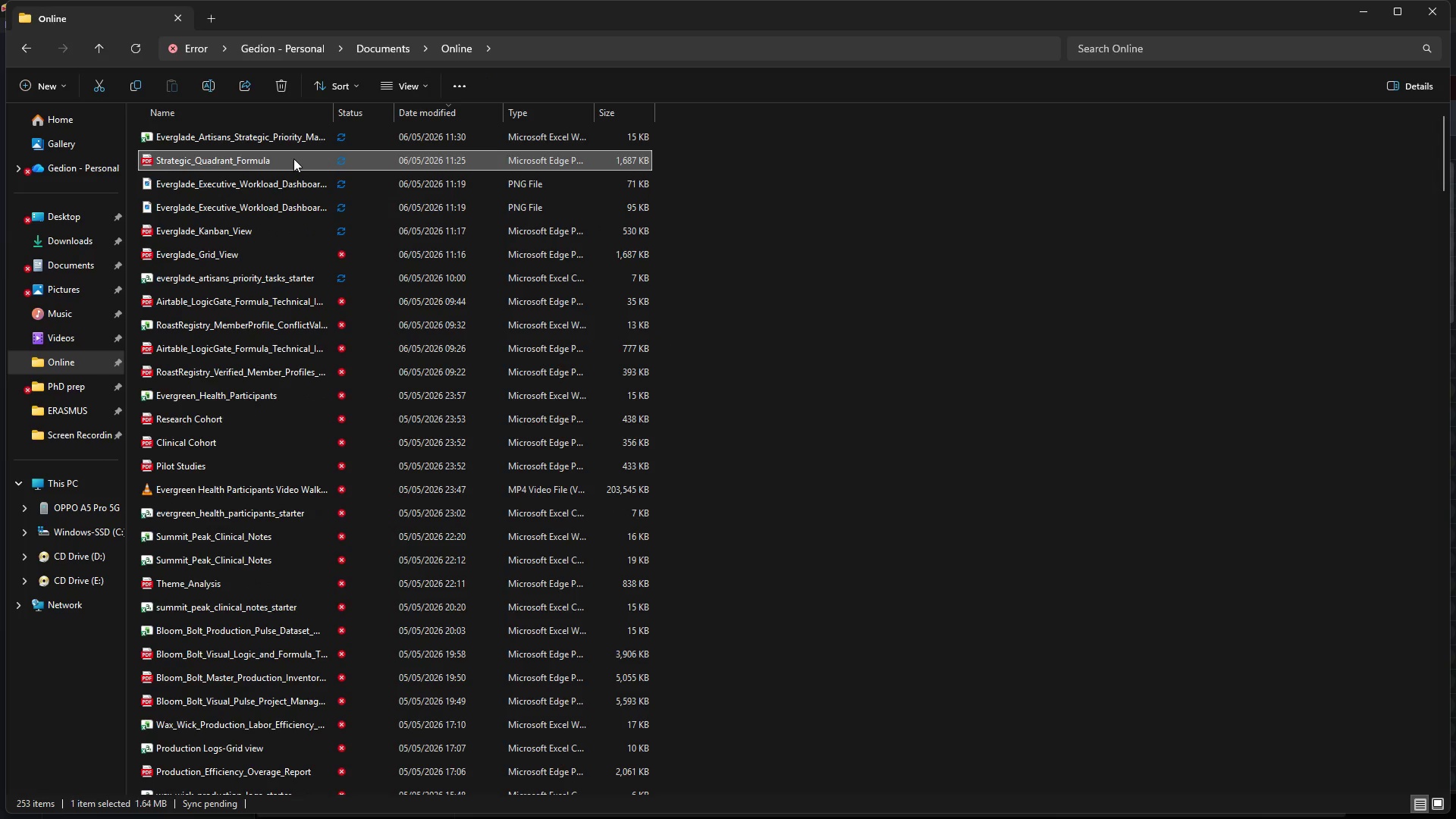 
right_click([293, 158])
 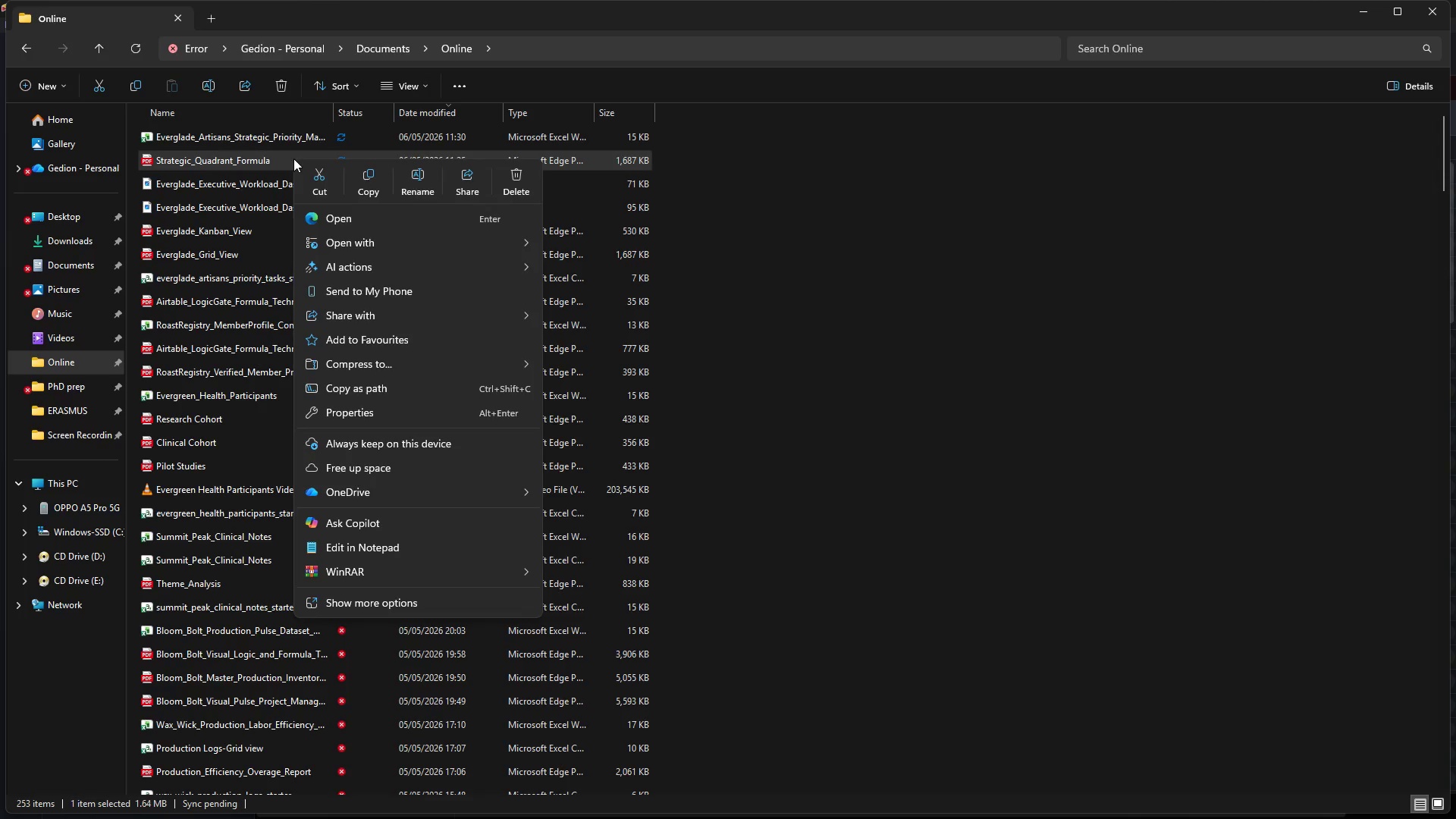 
left_click([416, 183])
 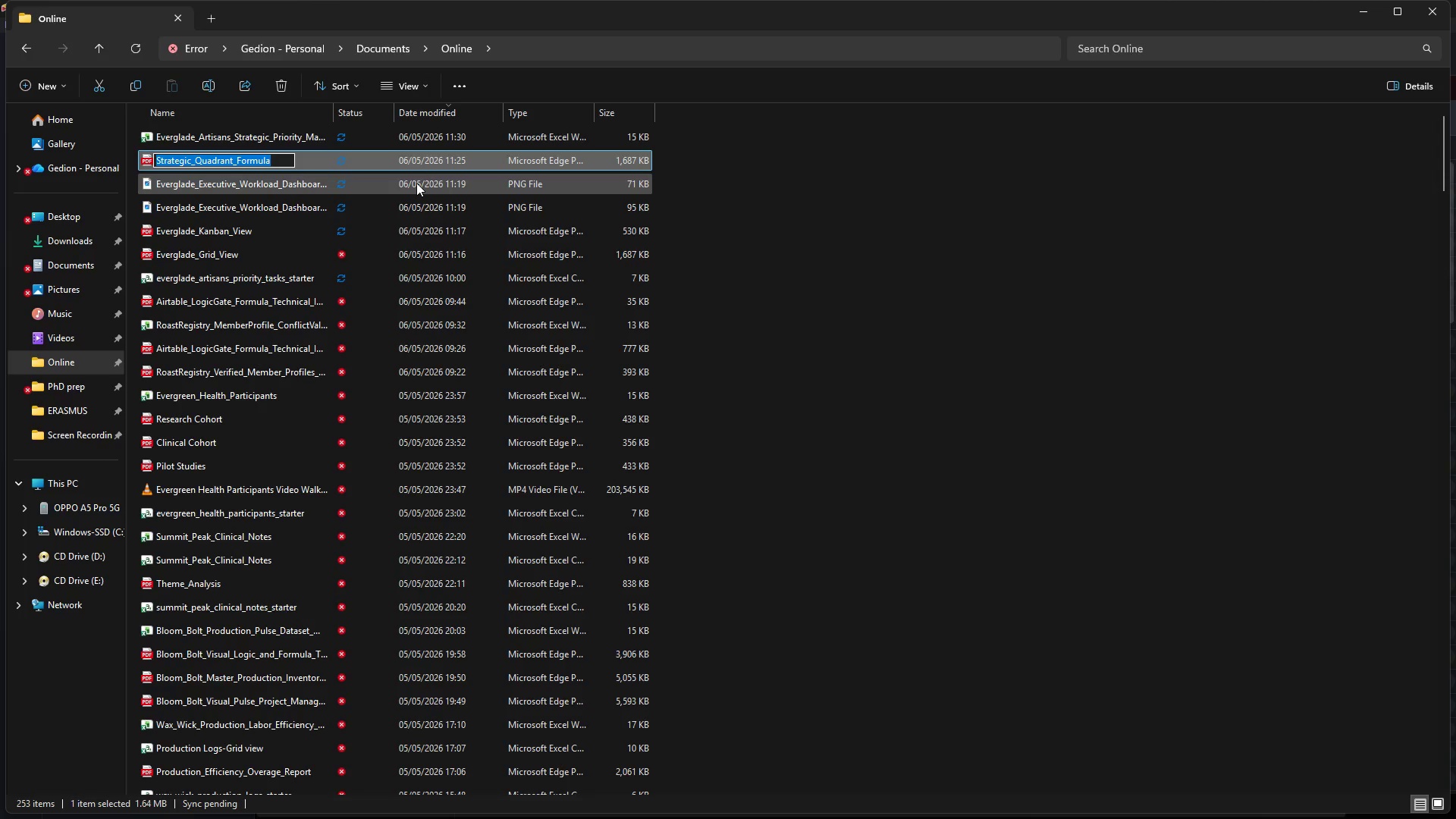 
key(Backspace)
type(Everglade_Artisans)
 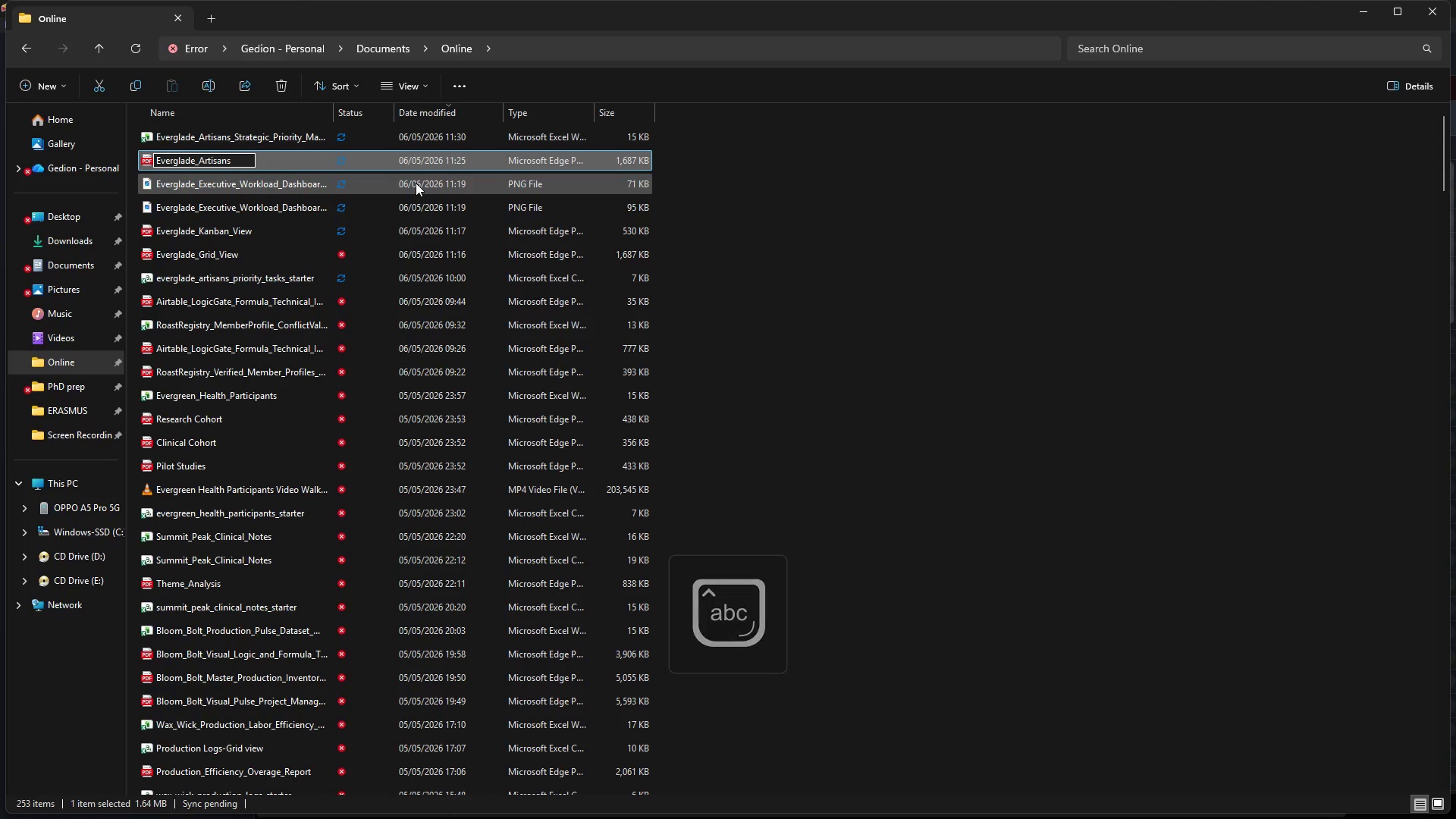 
type(_Base_ Schema_and_Quadrant_Logic_Documentation)
 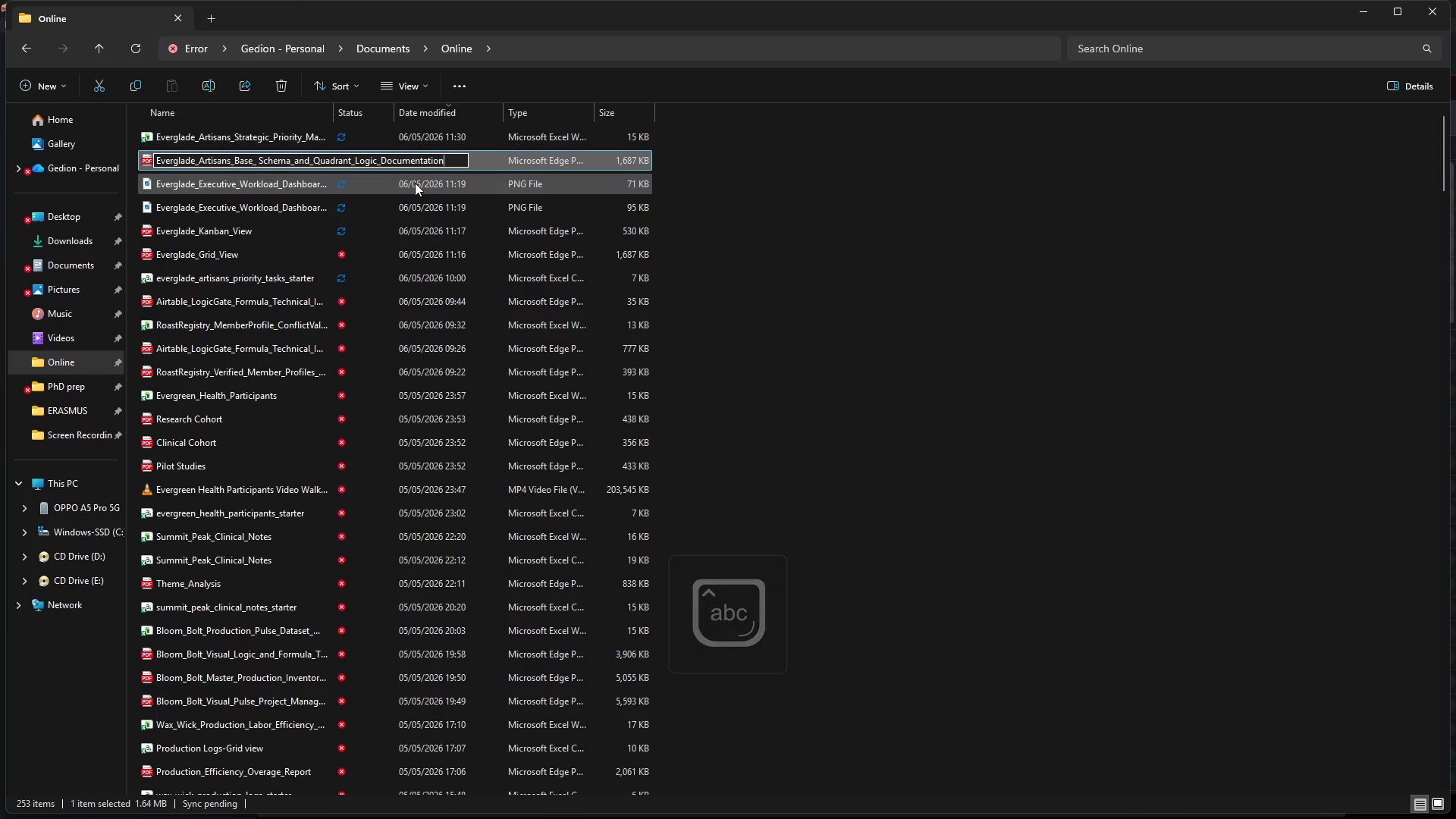 
left_click([833, 198])
 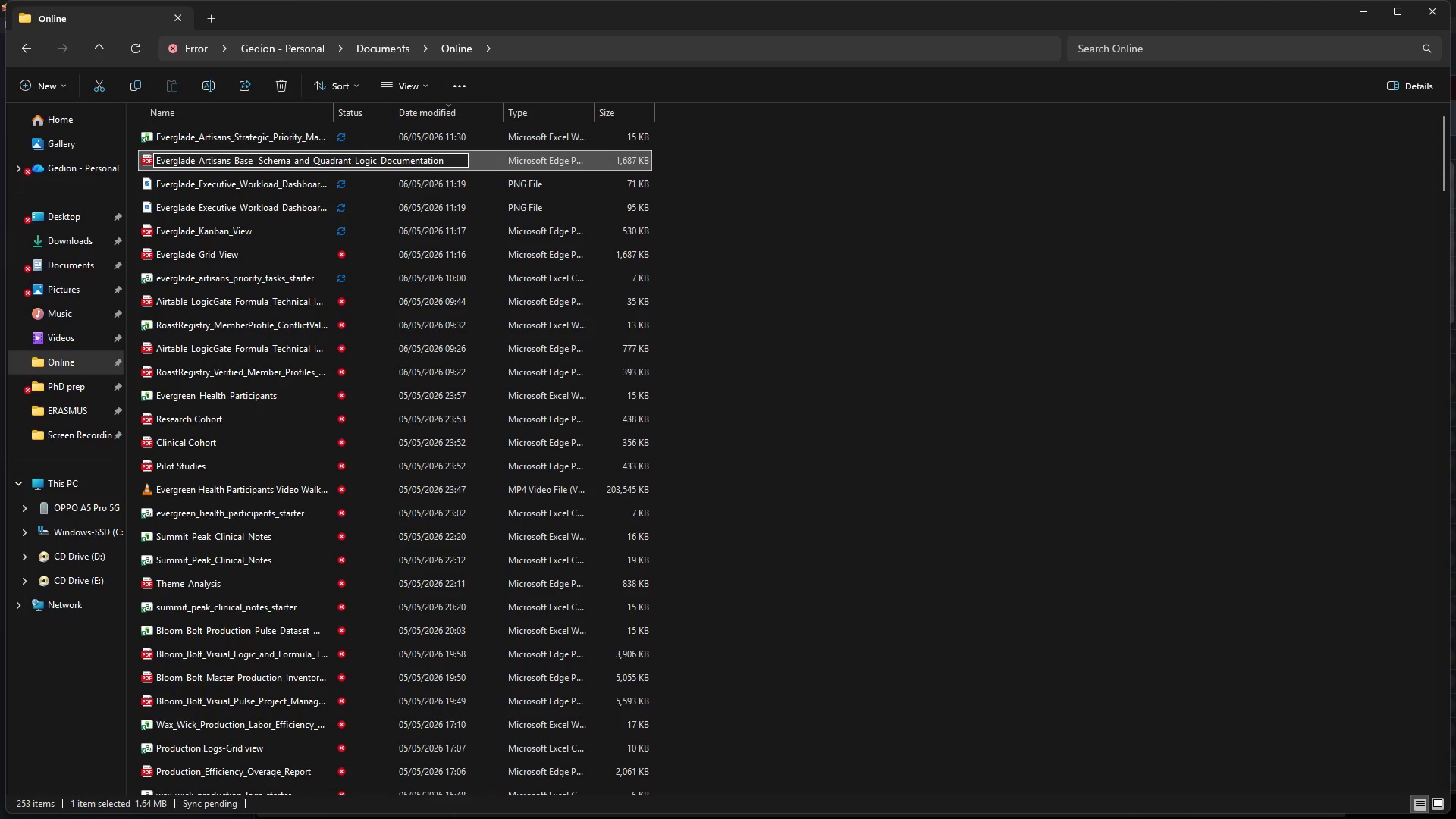 
wait(11.84)
 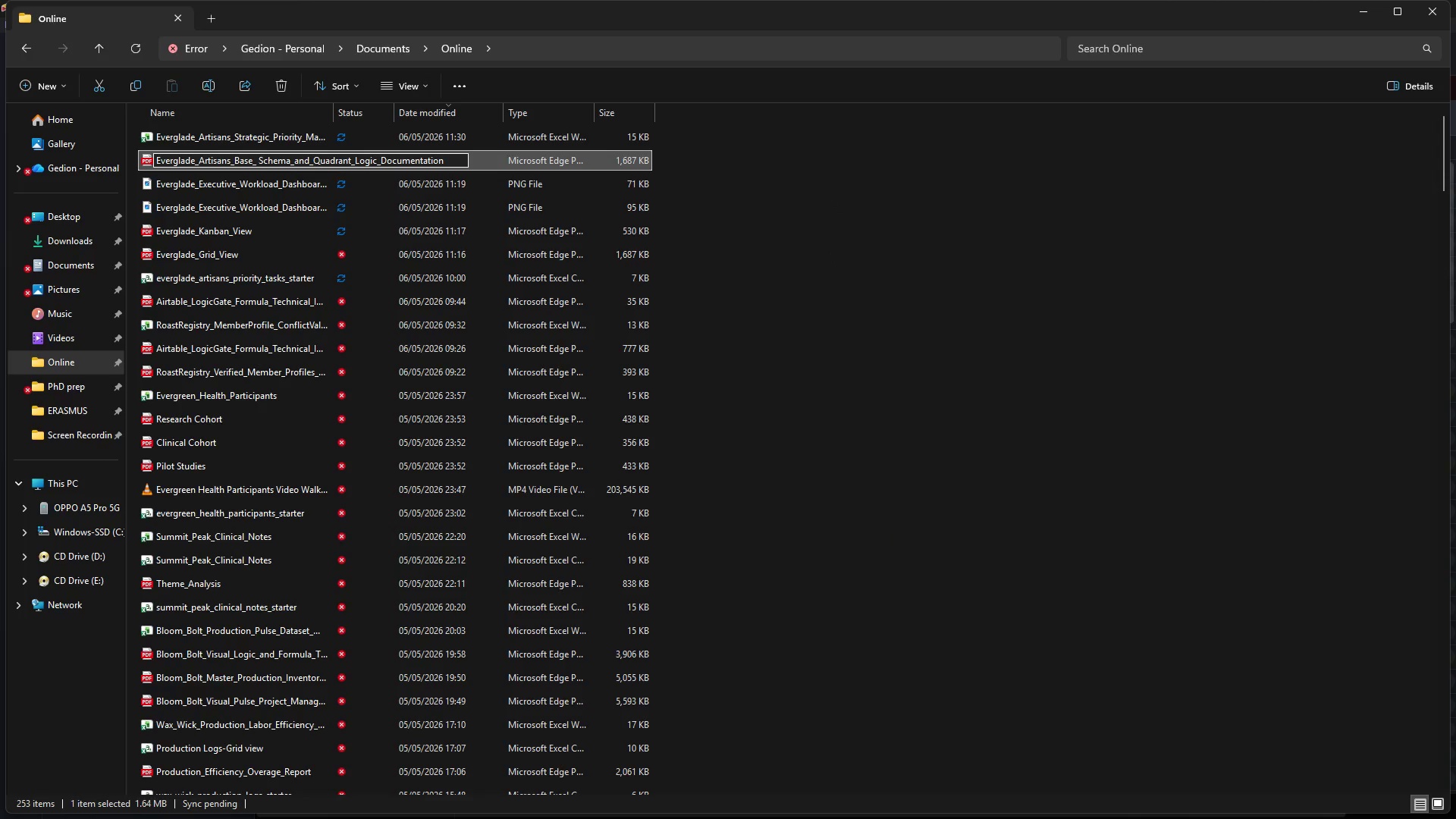 
key(Meta+MetaLeft)
 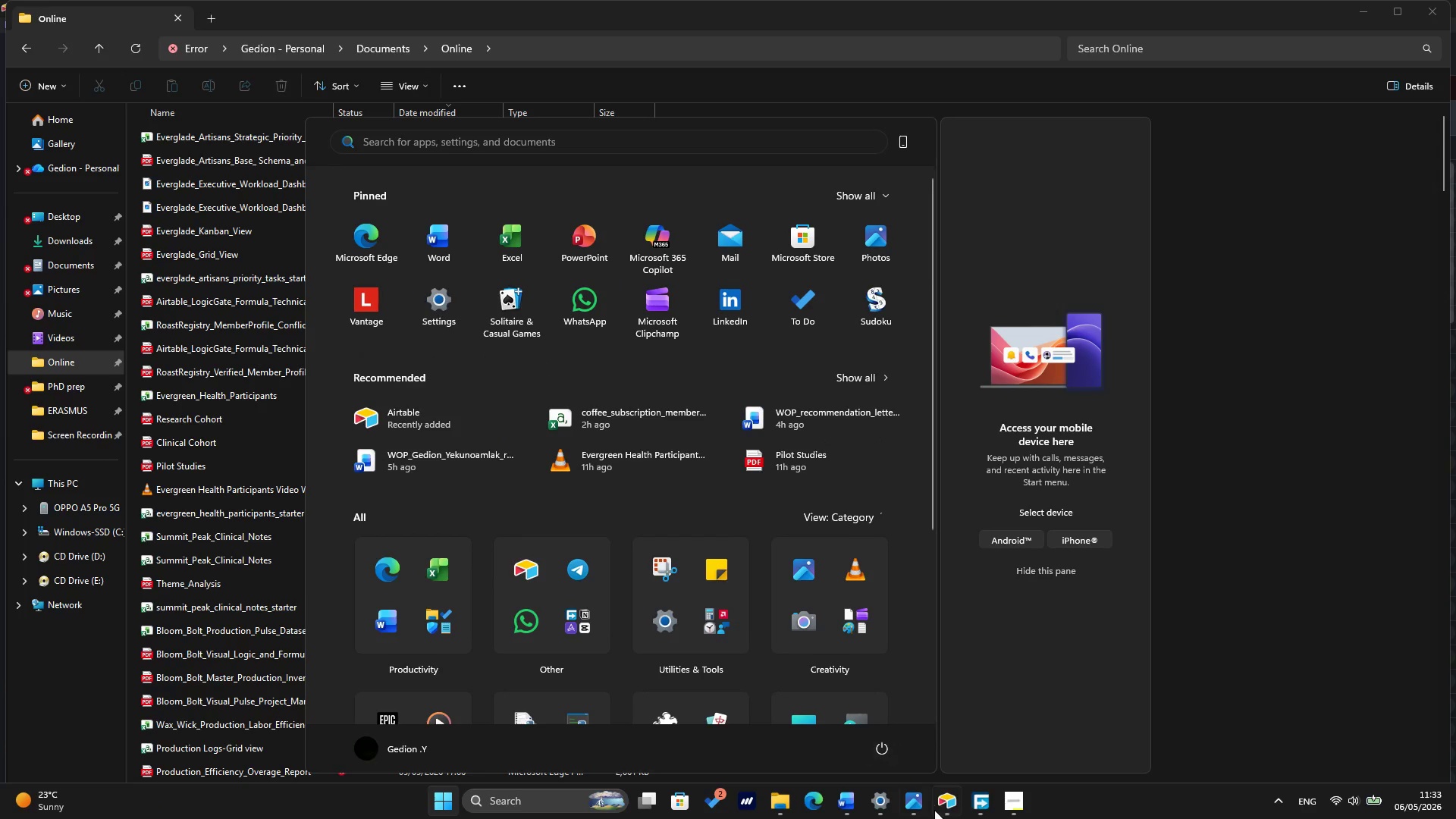 
left_click([1009, 809])